 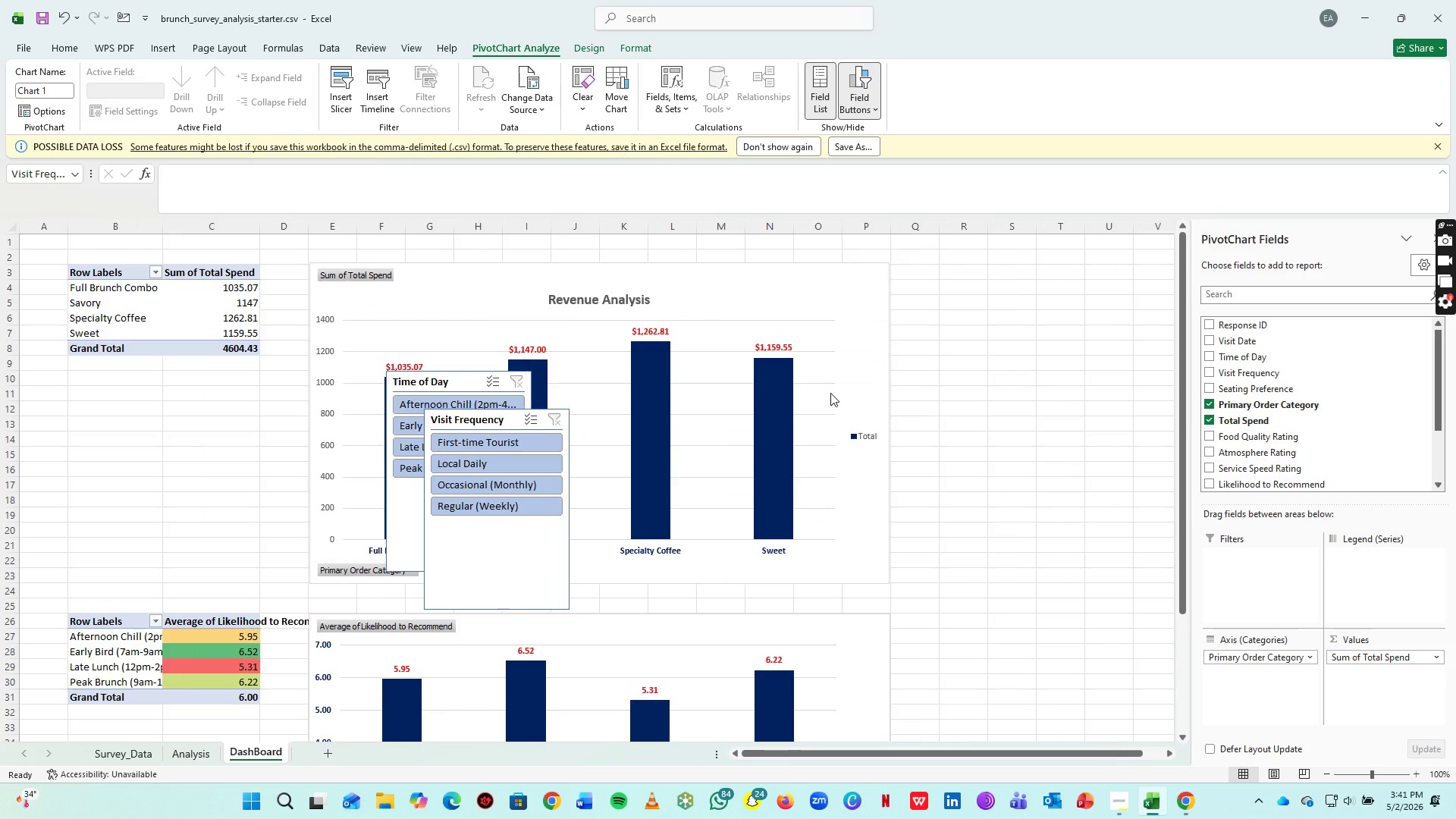 
left_click_drag(start_coordinate=[510, 419], to_coordinate=[1129, 287])
 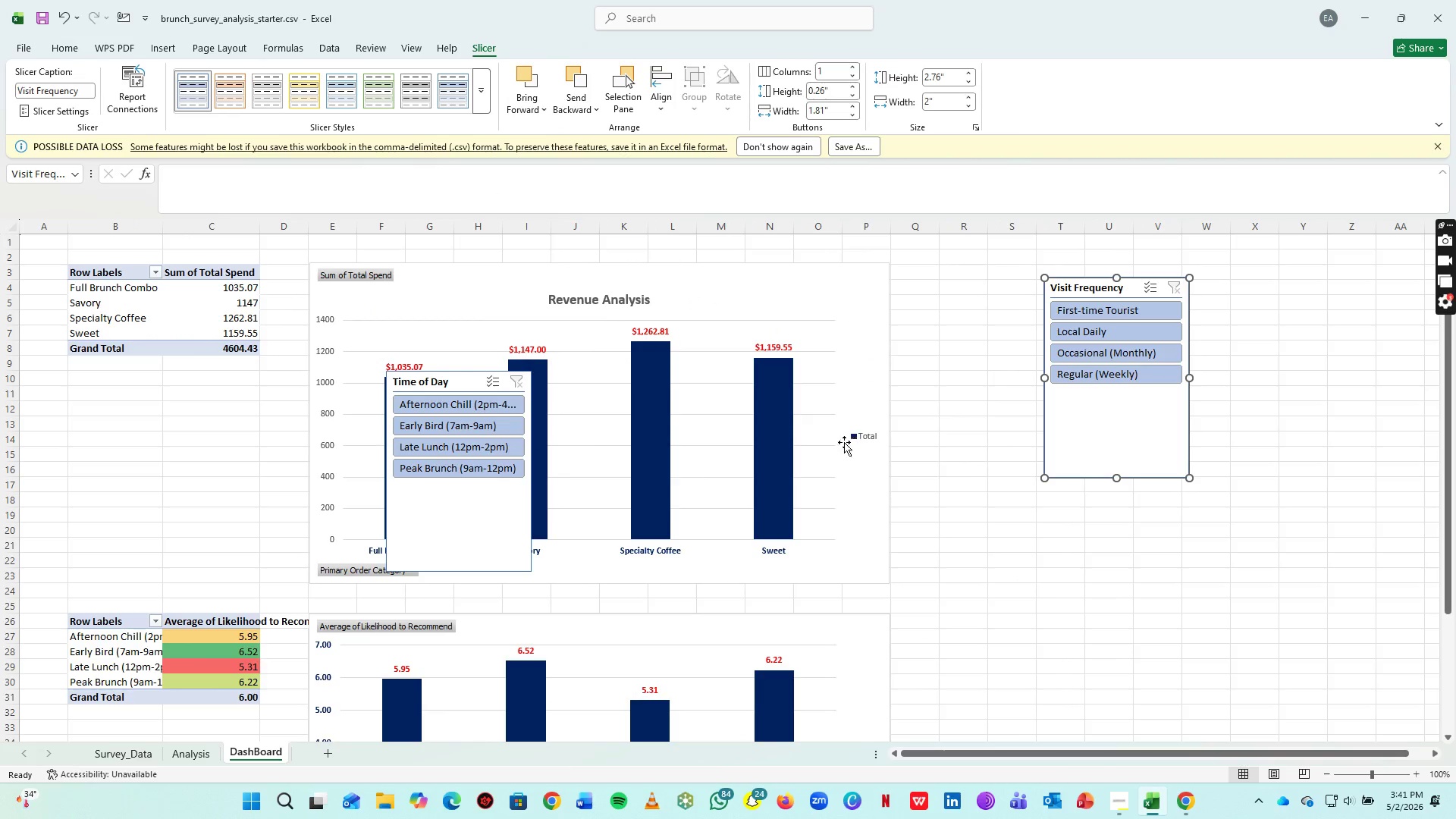 
scroll: coordinate [843, 442], scroll_direction: up, amount: 7.0
 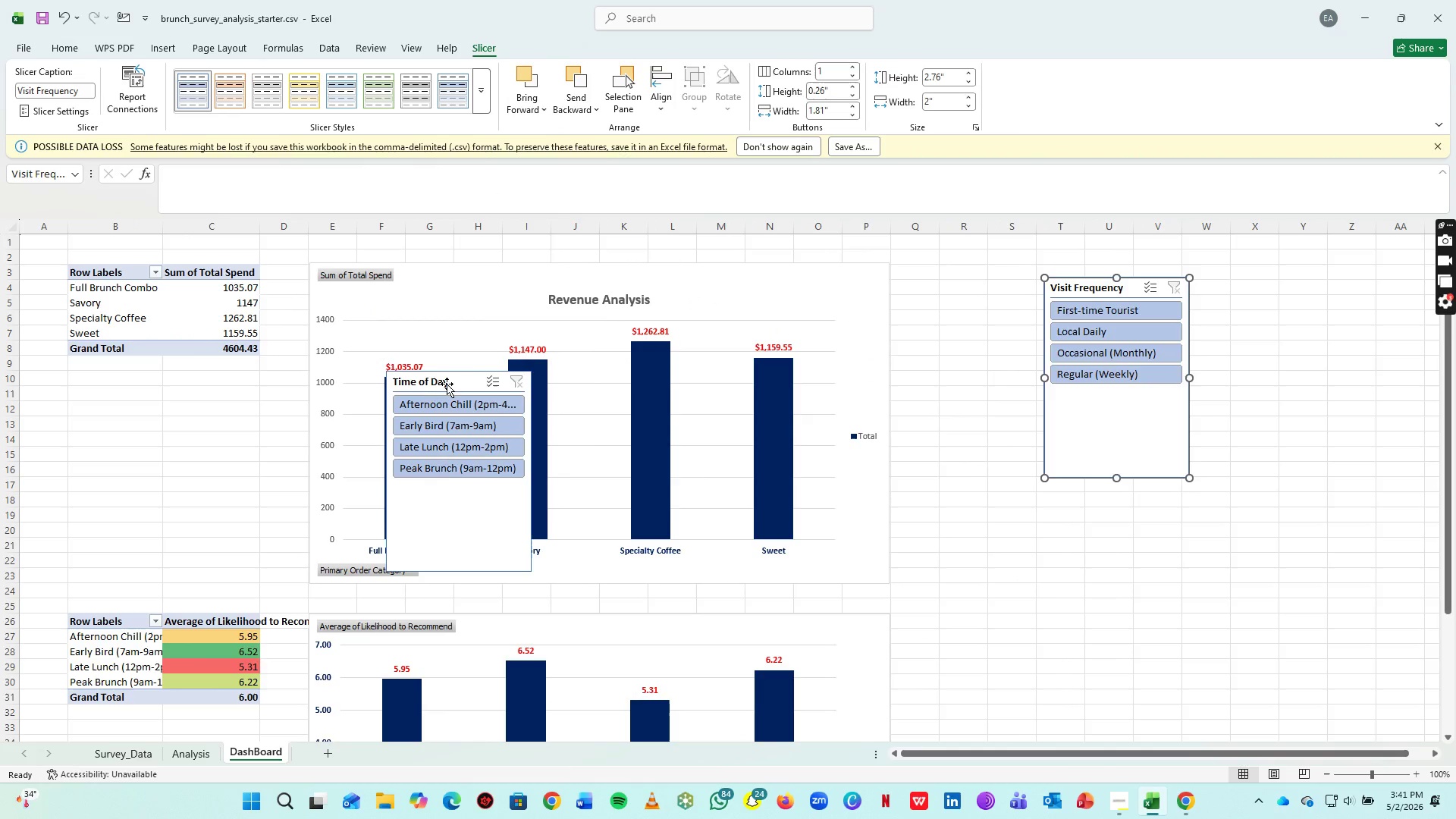 
left_click_drag(start_coordinate=[447, 384], to_coordinate=[962, 292])
 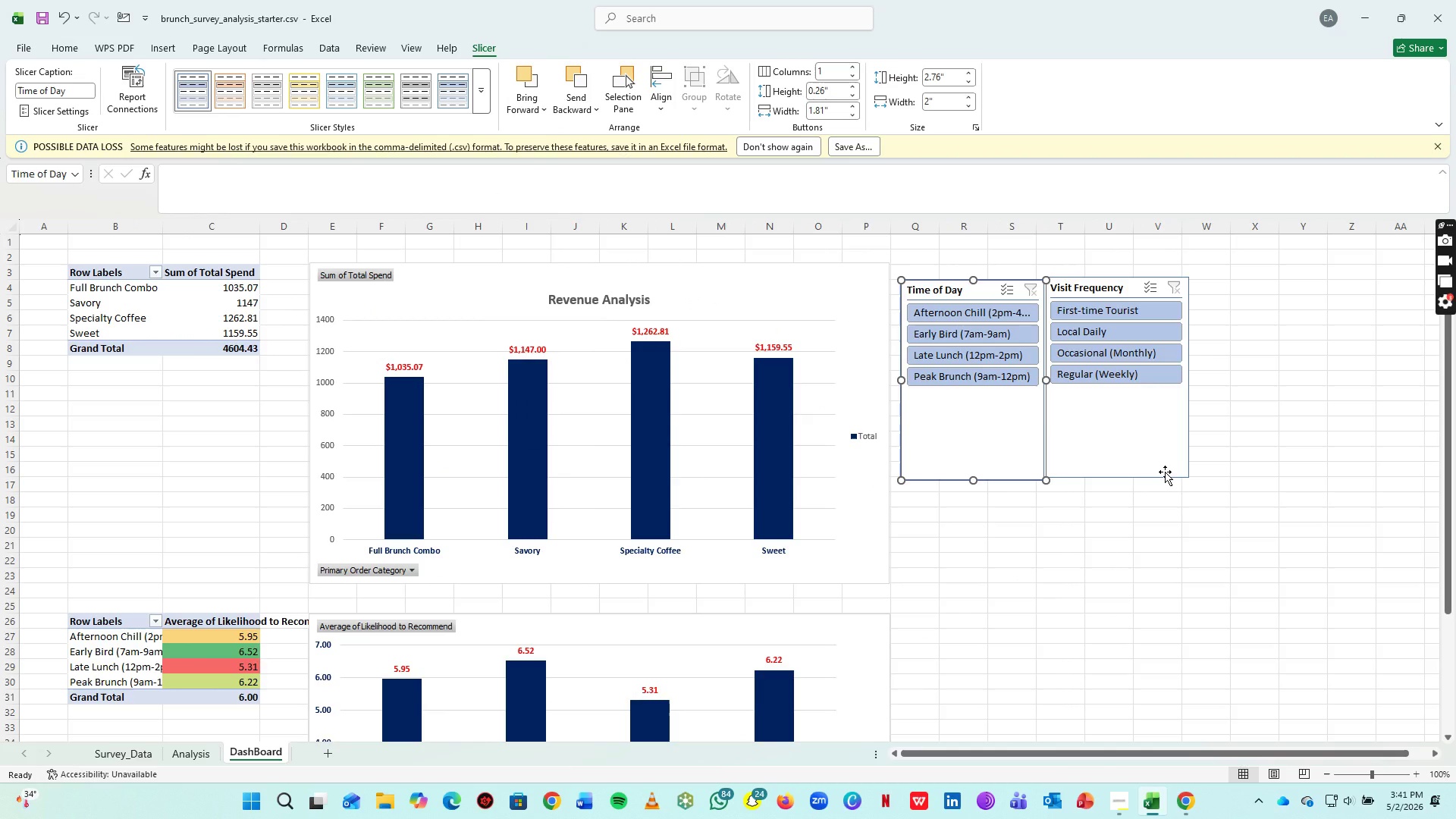 
scroll: coordinate [1159, 483], scroll_direction: up, amount: 5.0
 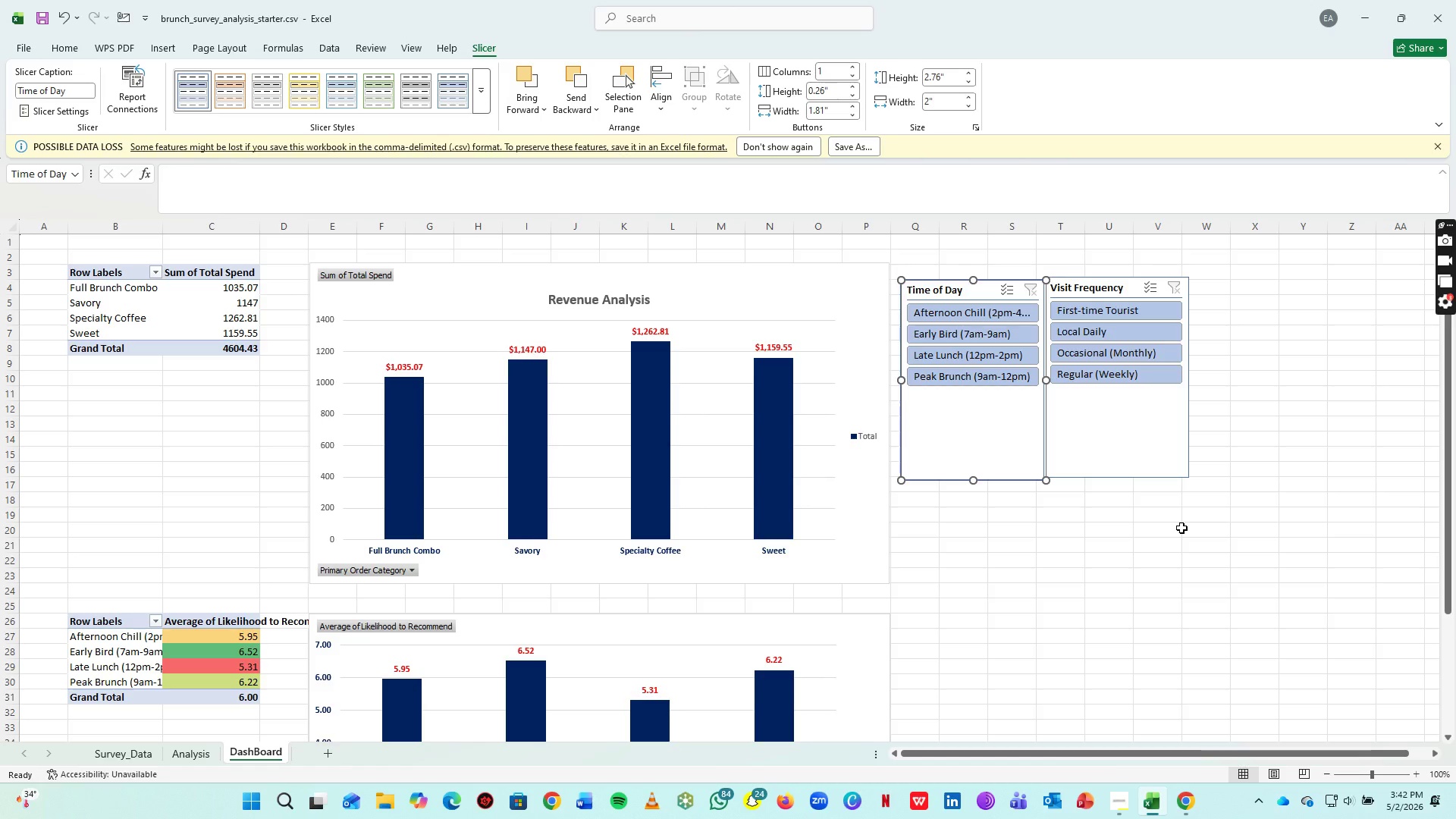 
wait(28.67)
 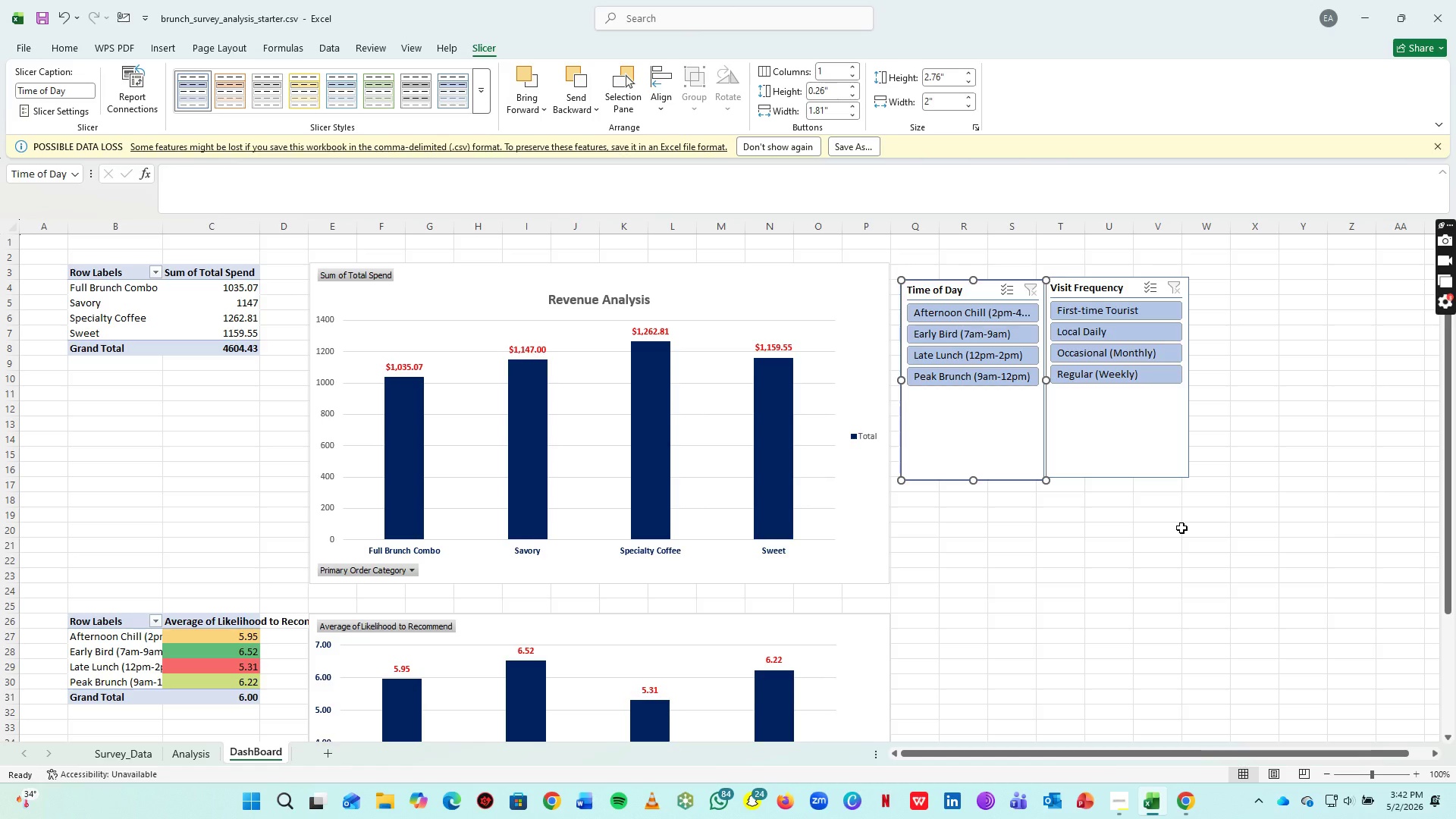 
scroll: coordinate [761, 564], scroll_direction: up, amount: 6.0
 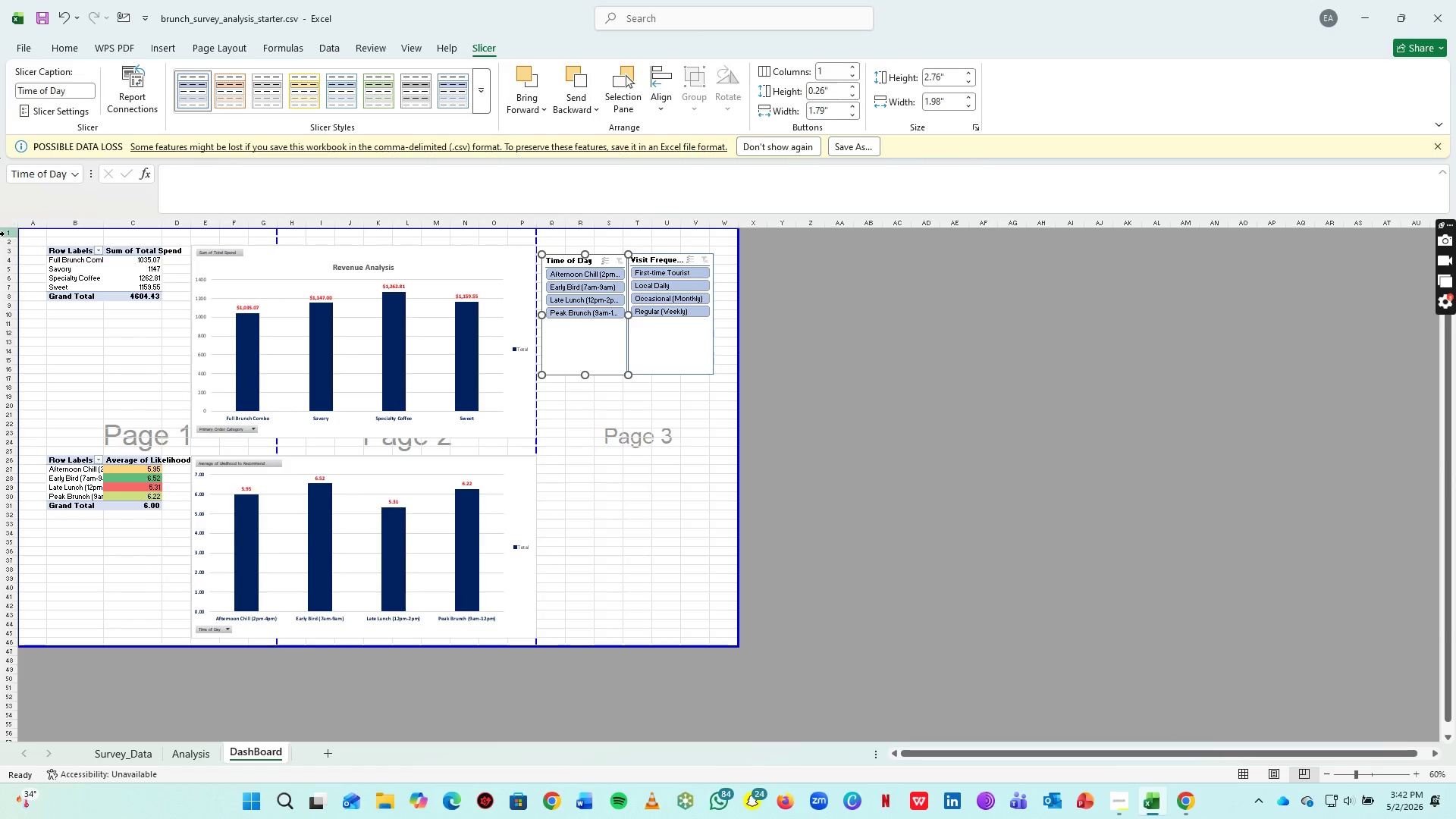 
left_click([5, 234])
 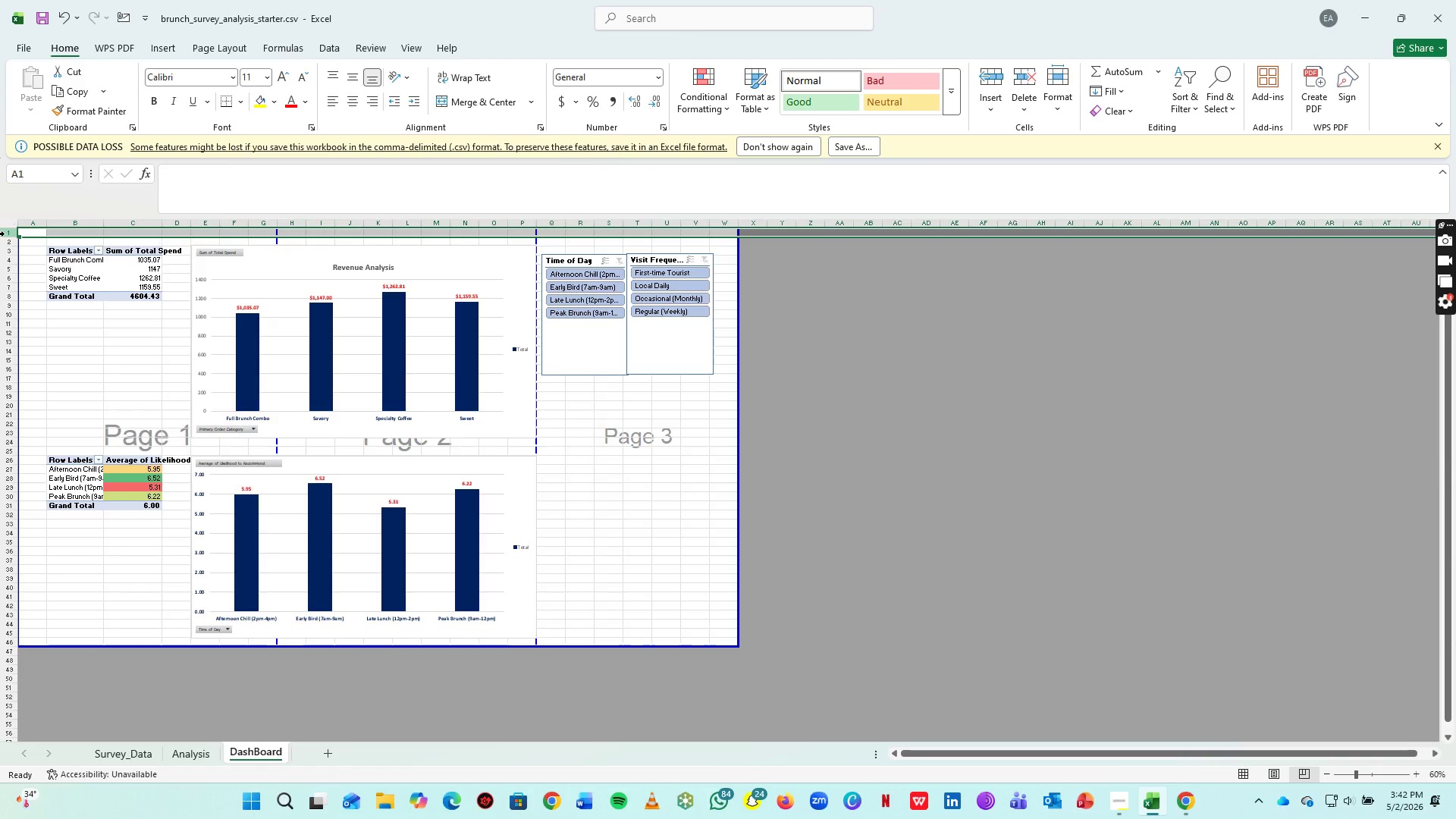 
key(Control+Shift+Enter)
 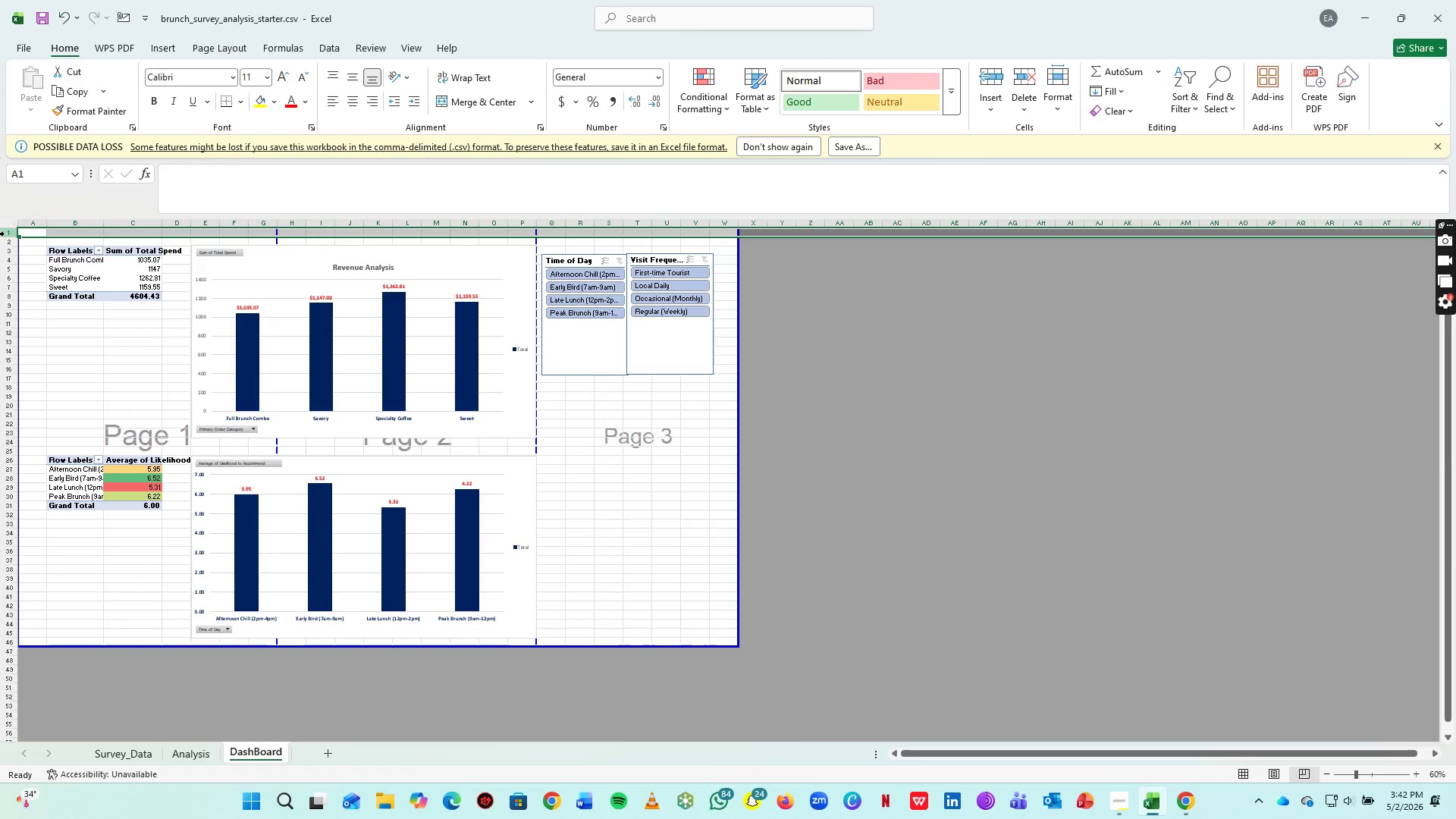 
key(Control+Shift+Enter)
 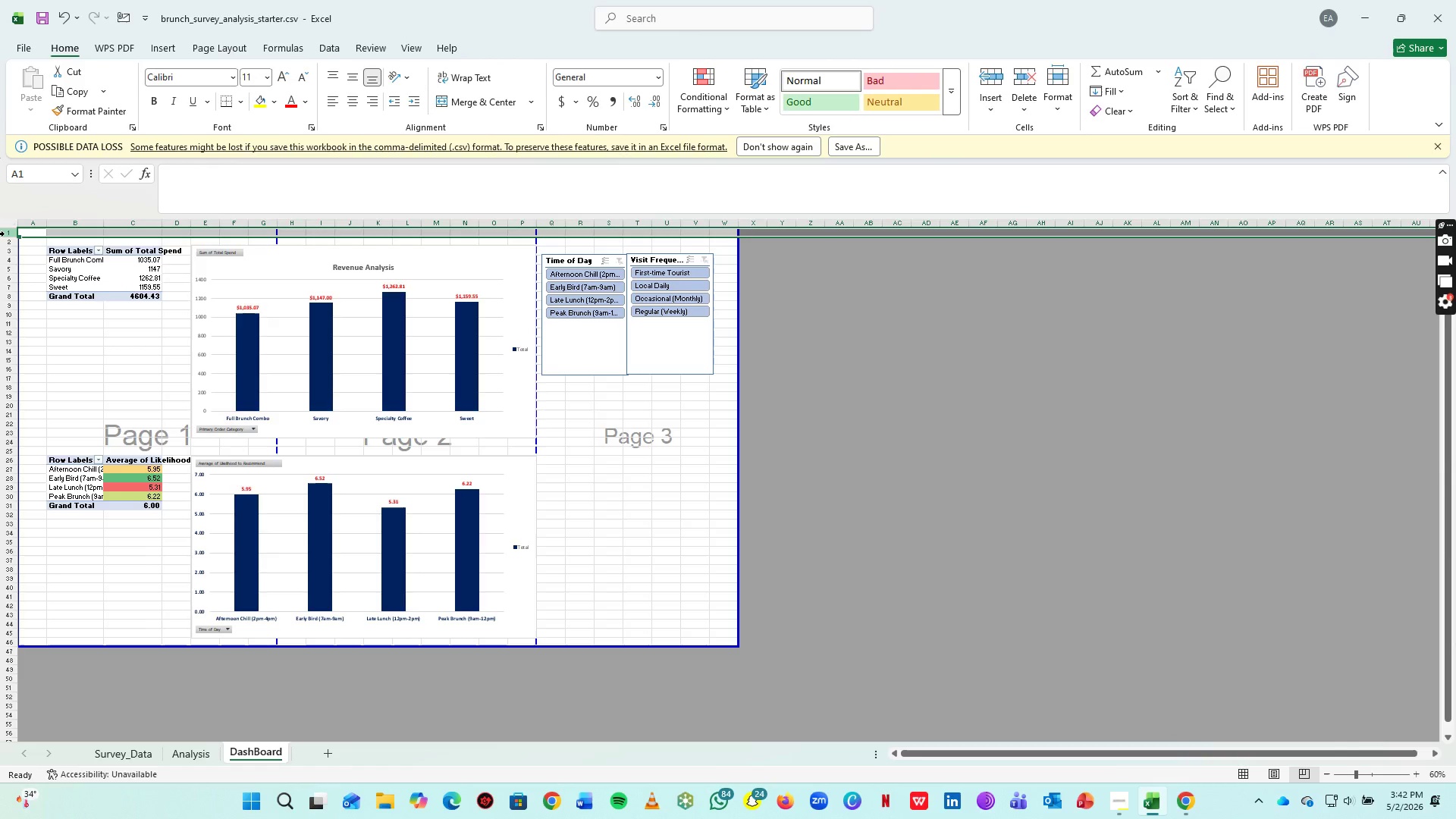 
key(Control+Shift+Enter)
 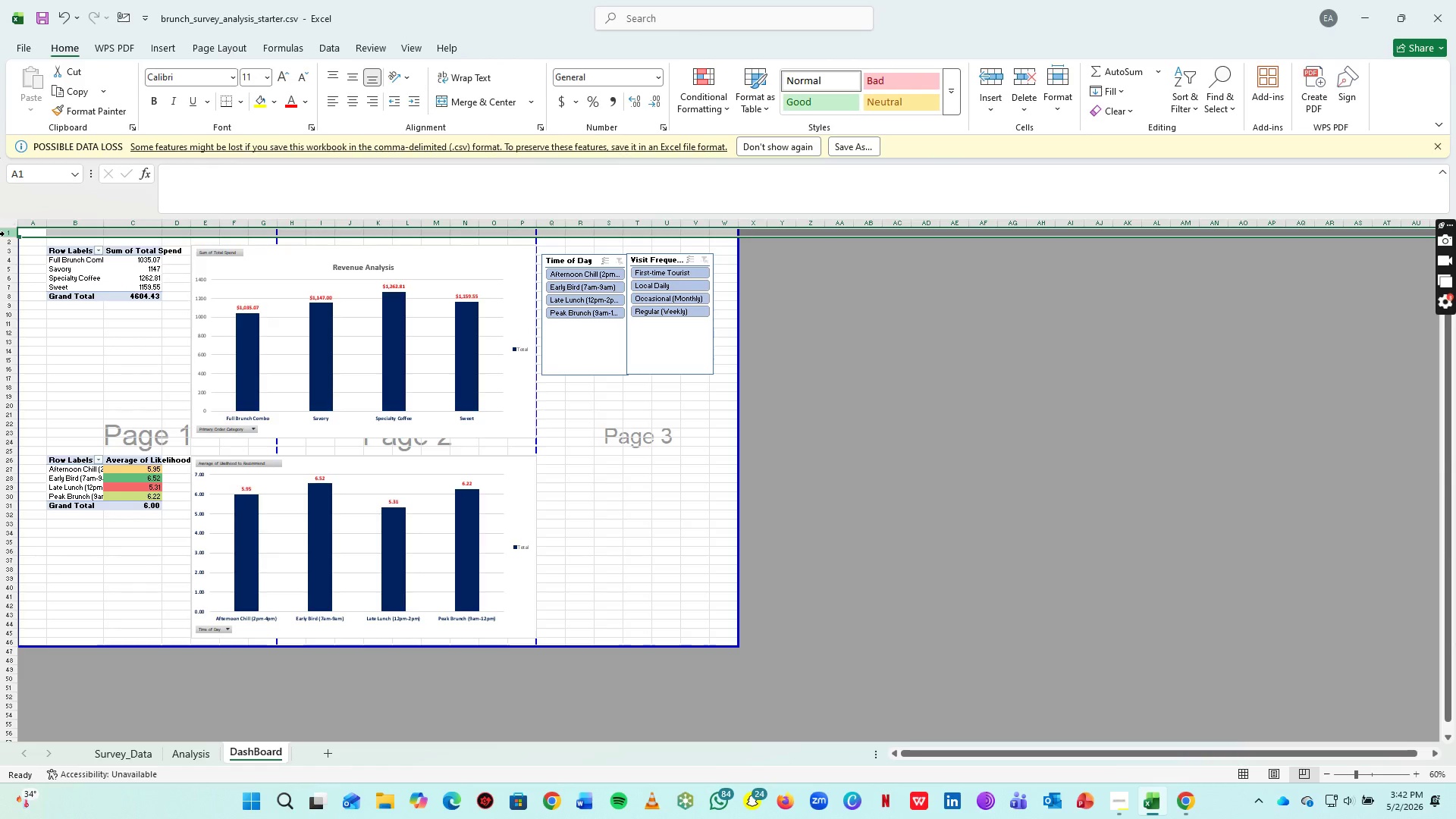 
key(Control+Shift+Enter)
 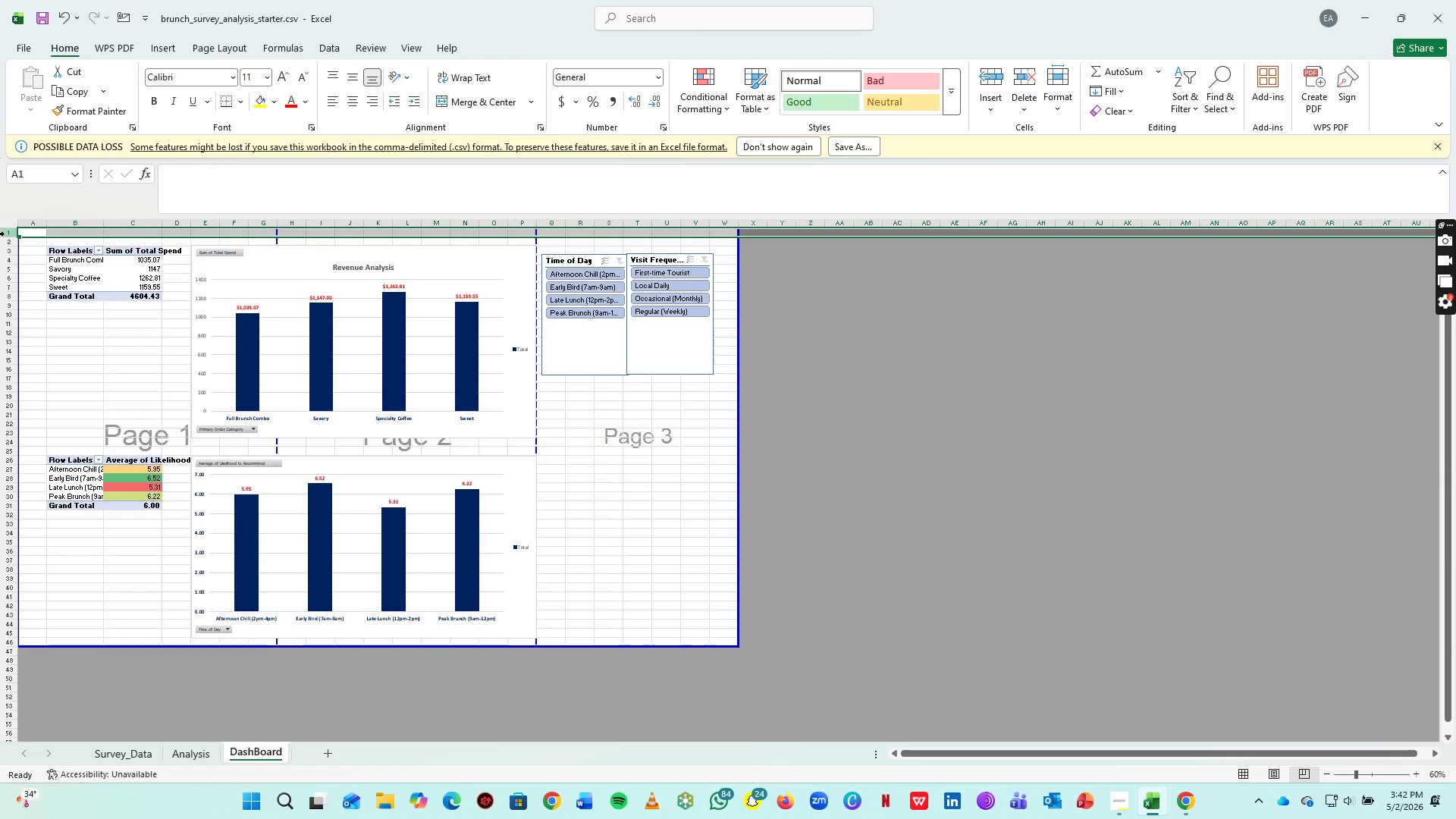 
key(Control+Shift+Enter)
 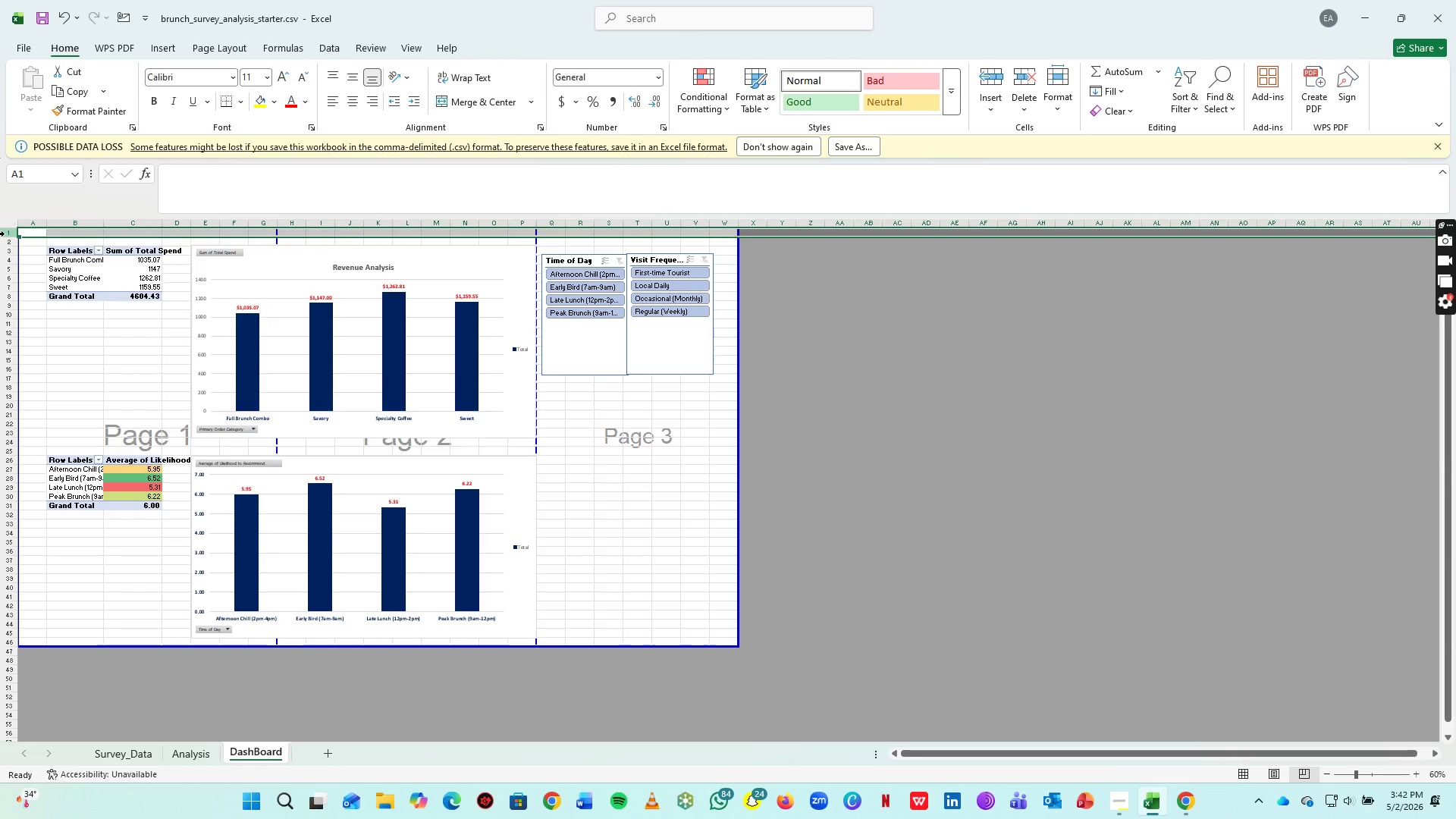 
key(Control+Shift+Enter)
 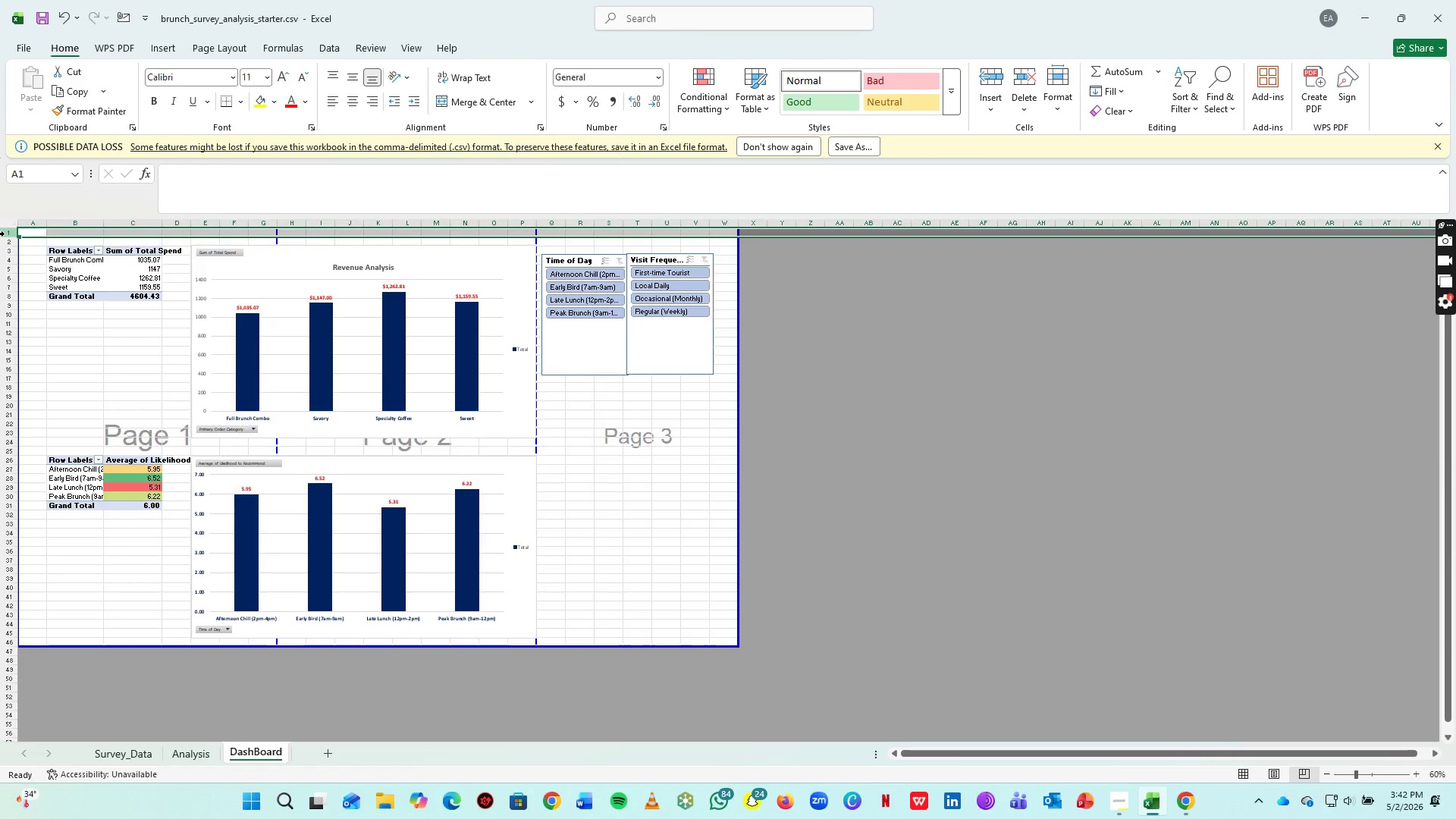 
key(Control+Shift+Enter)
 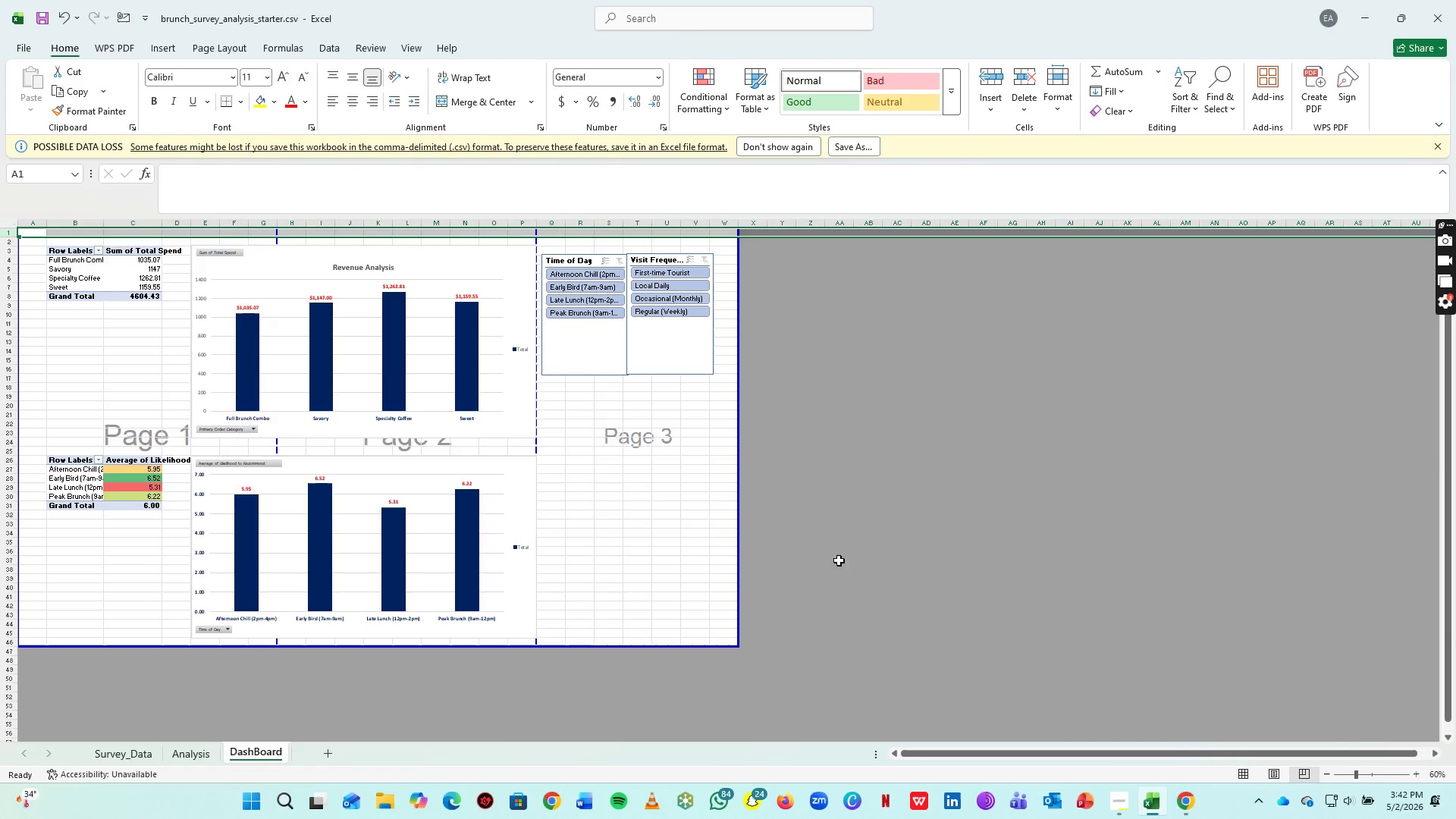 
left_click_drag(start_coordinate=[614, 499], to_coordinate=[613, 490])
 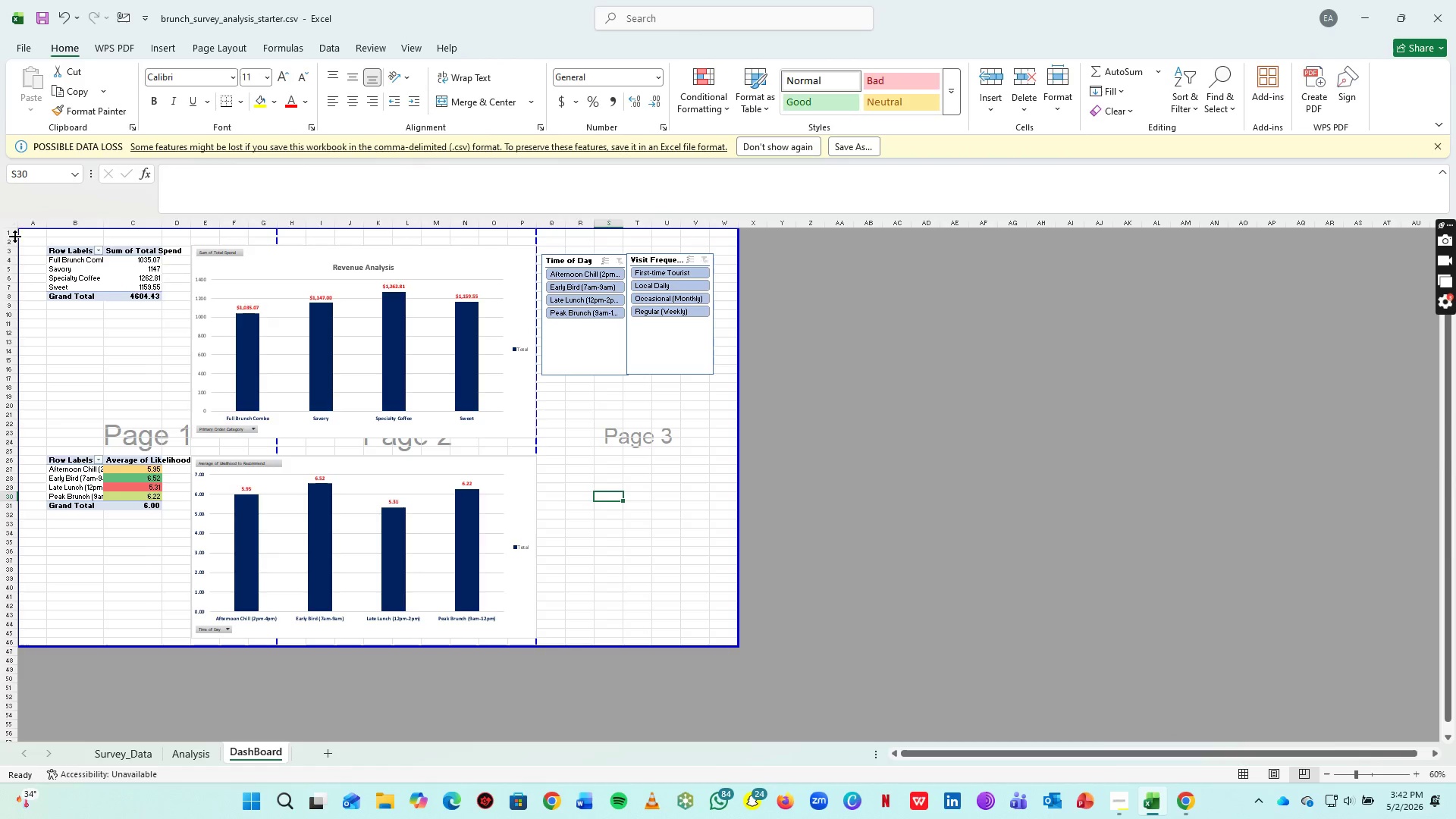 
left_click([8, 234])
 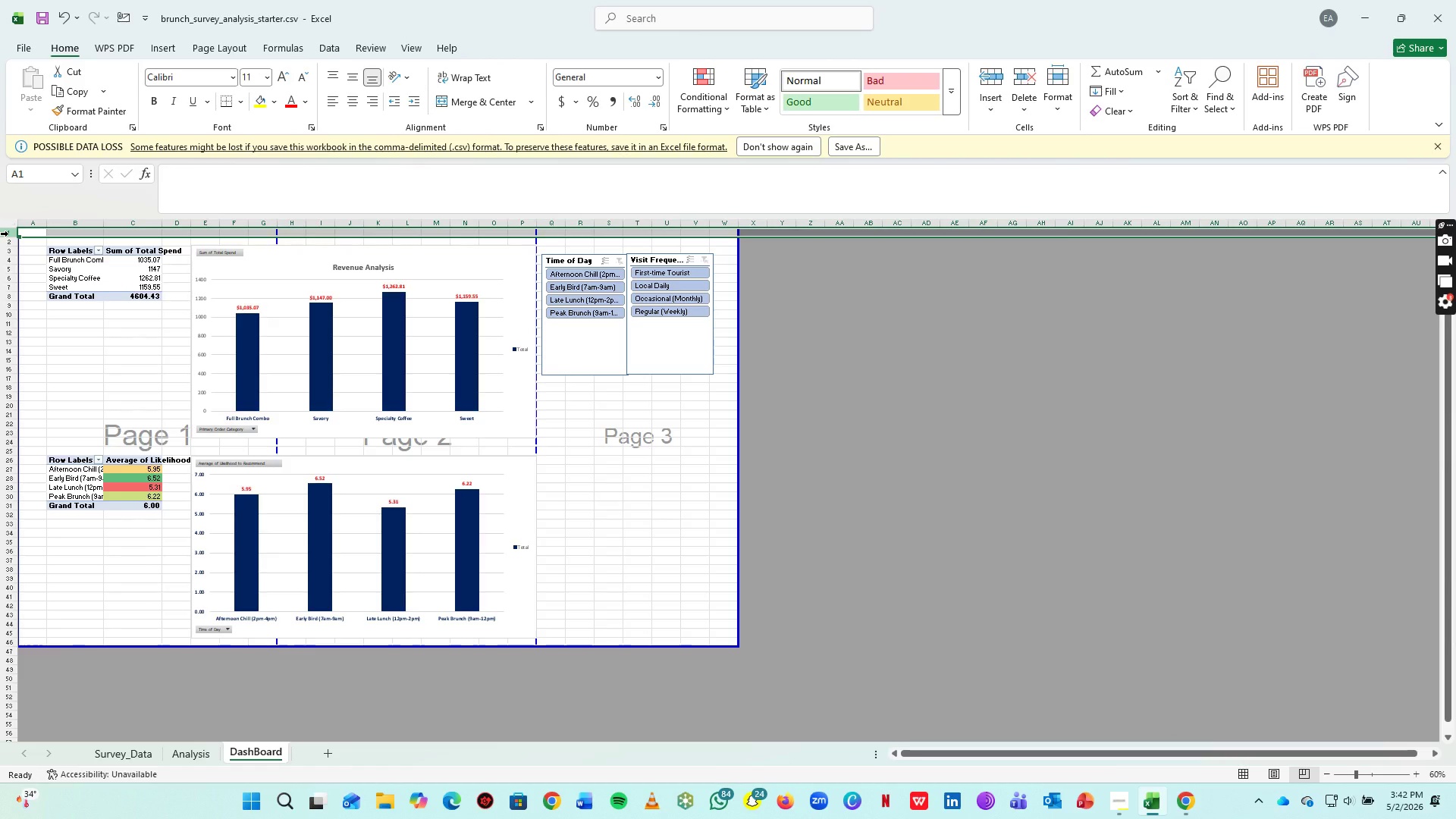 
key(Control+Shift+Equal)
 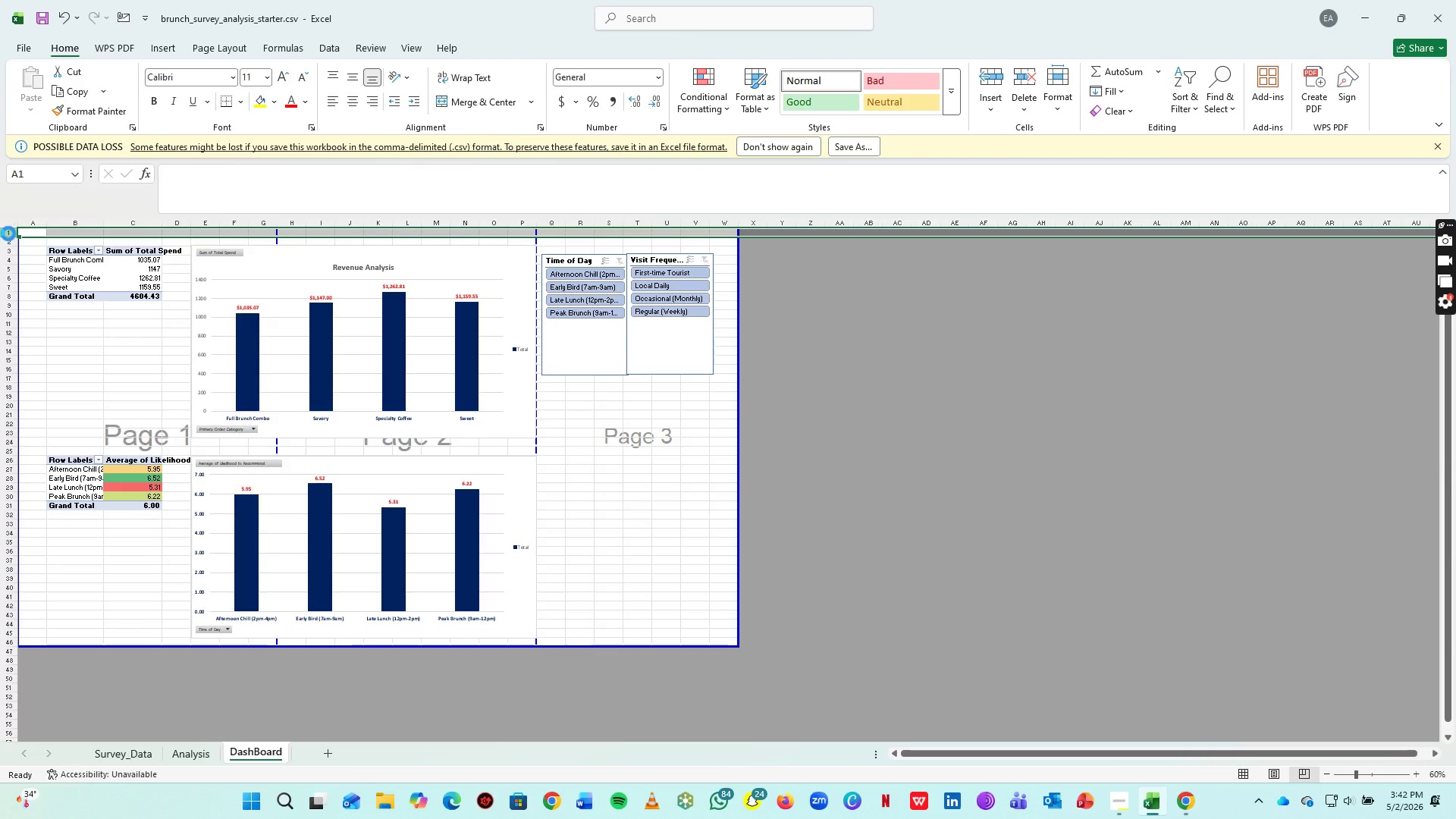 
key(Control+Shift+Equal)
 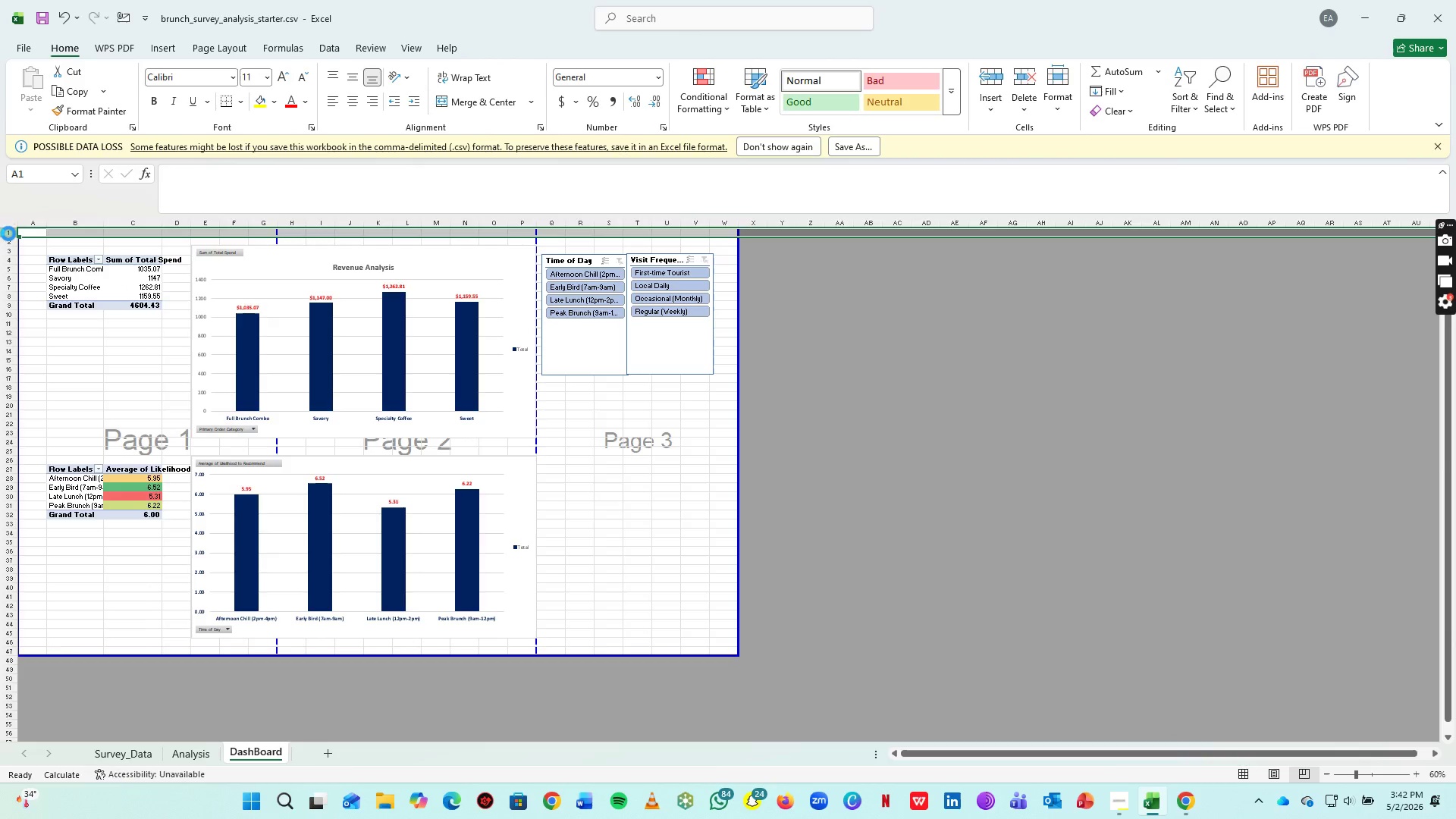 
key(Control+Shift+Equal)
 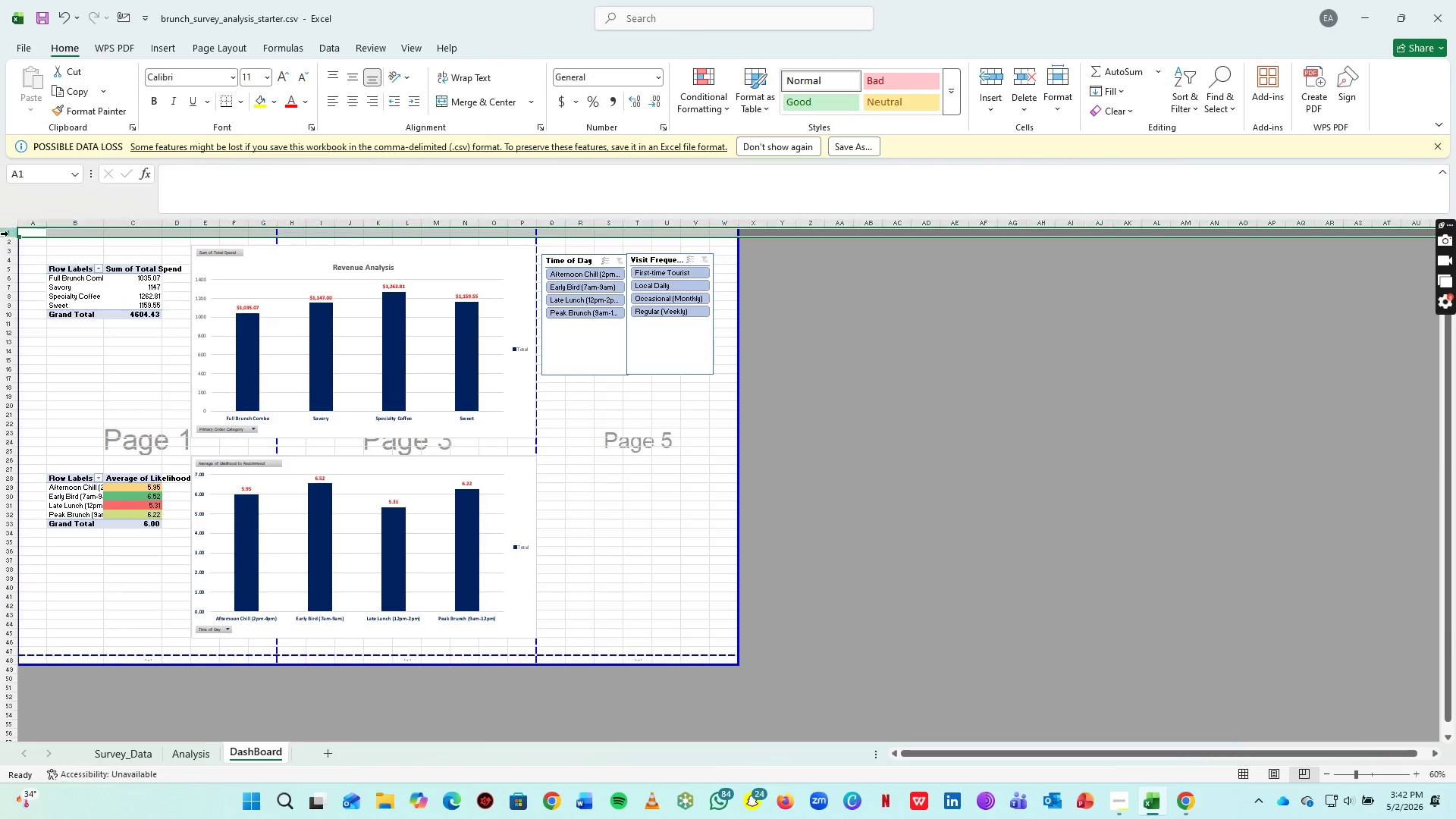 
key(Control+Shift+Equal)
 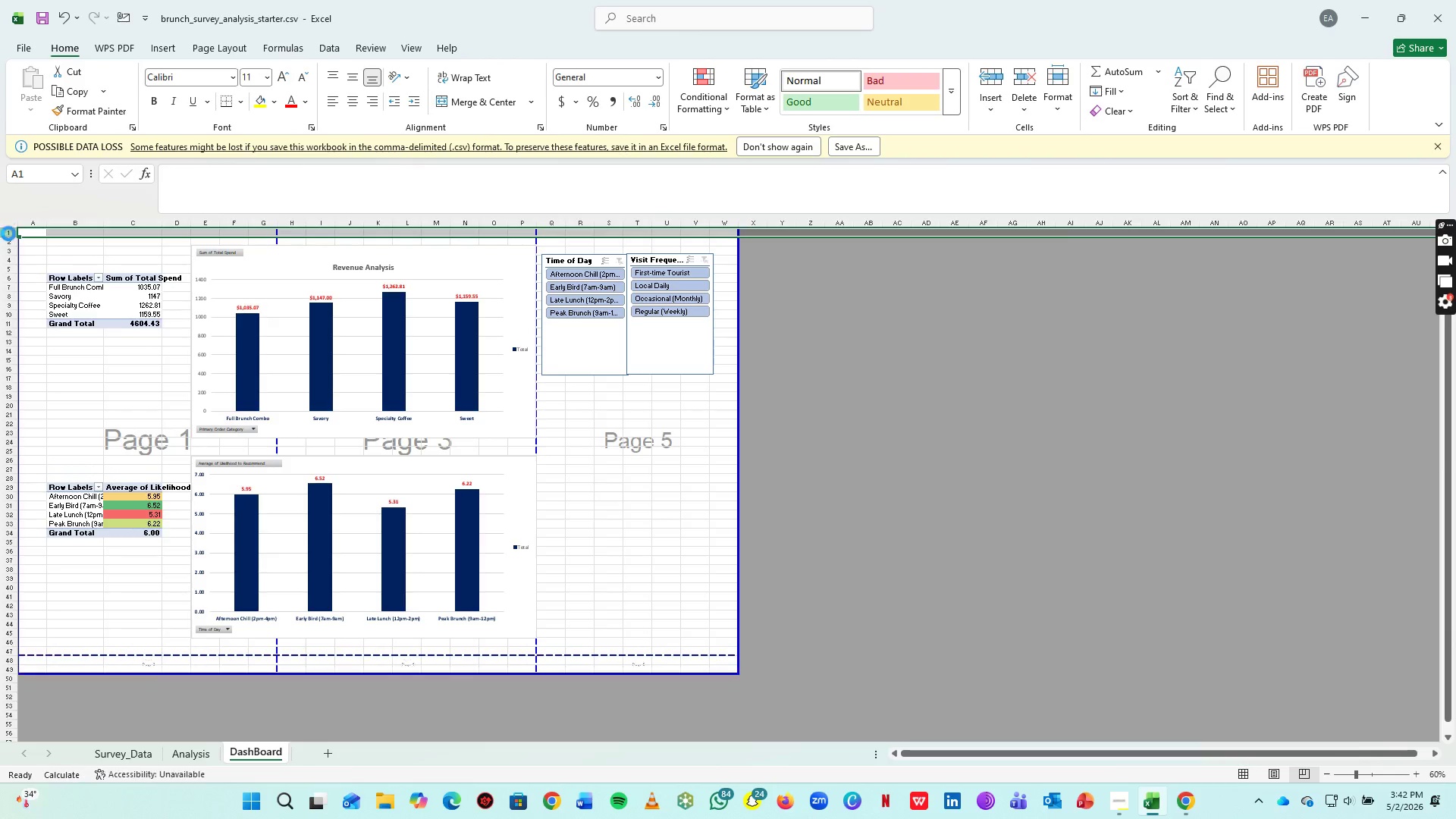 
key(Control+Shift+Equal)
 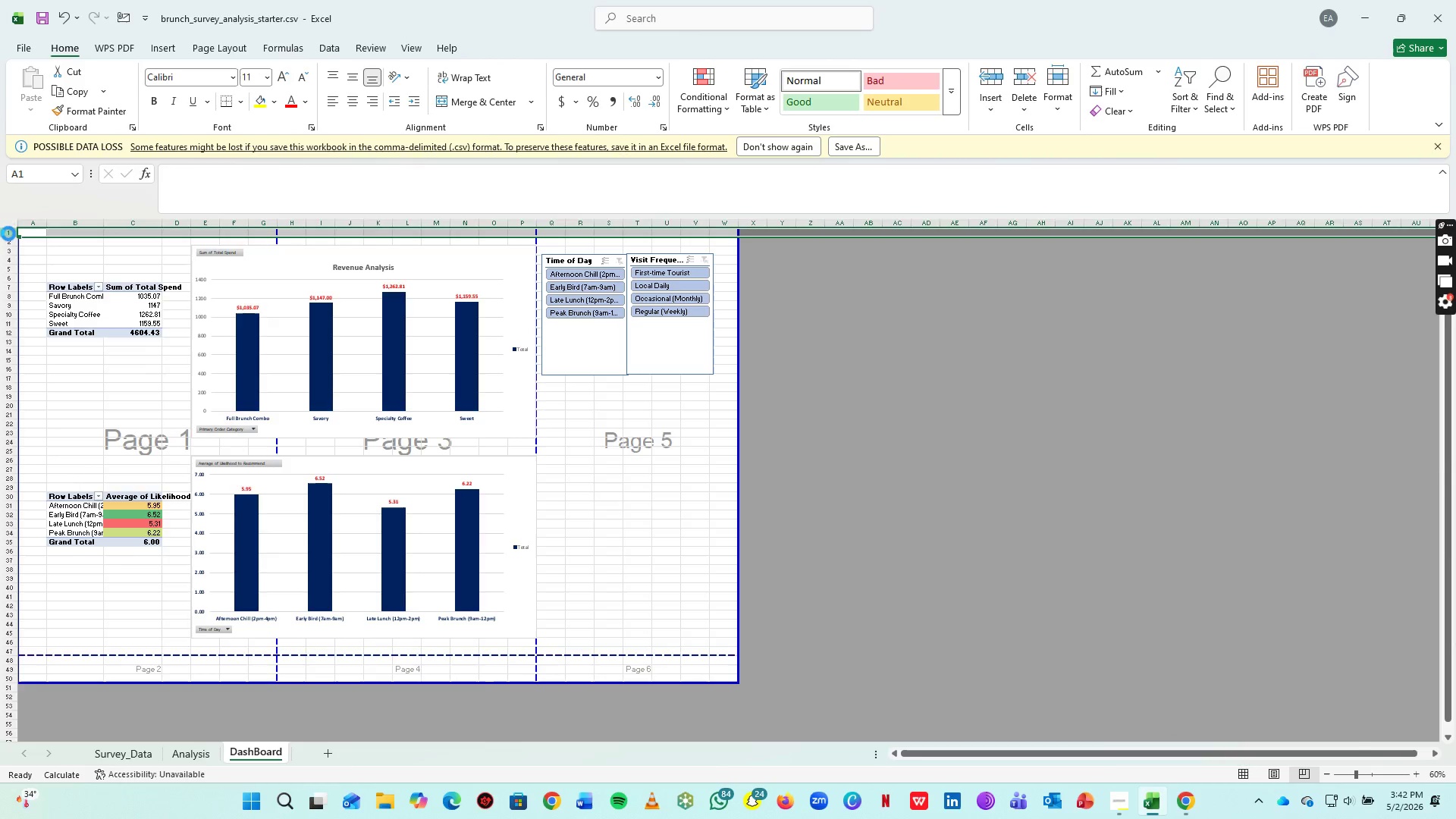 
key(Control+Shift+Equal)
 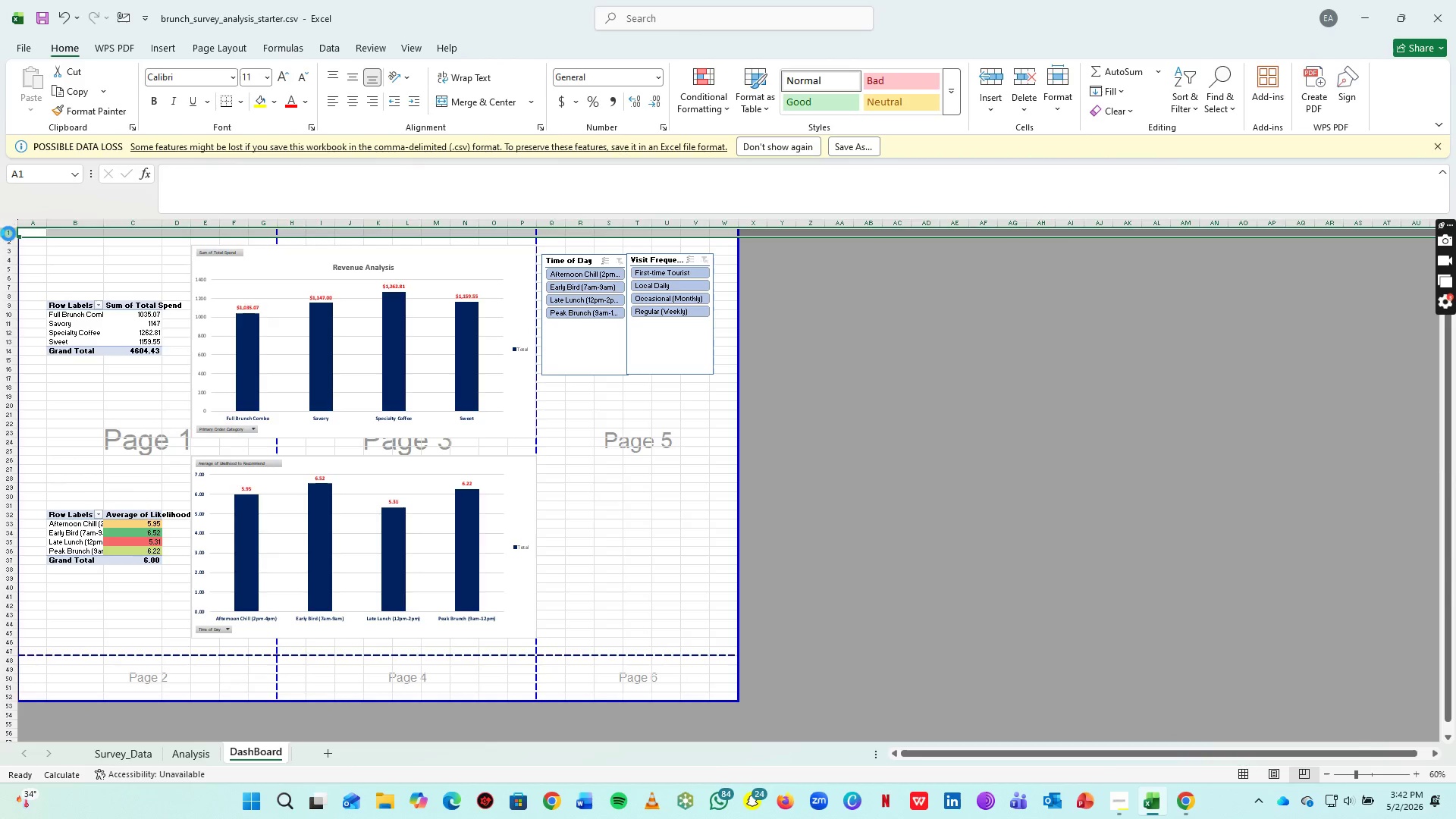 
key(Control+Shift+Equal)
 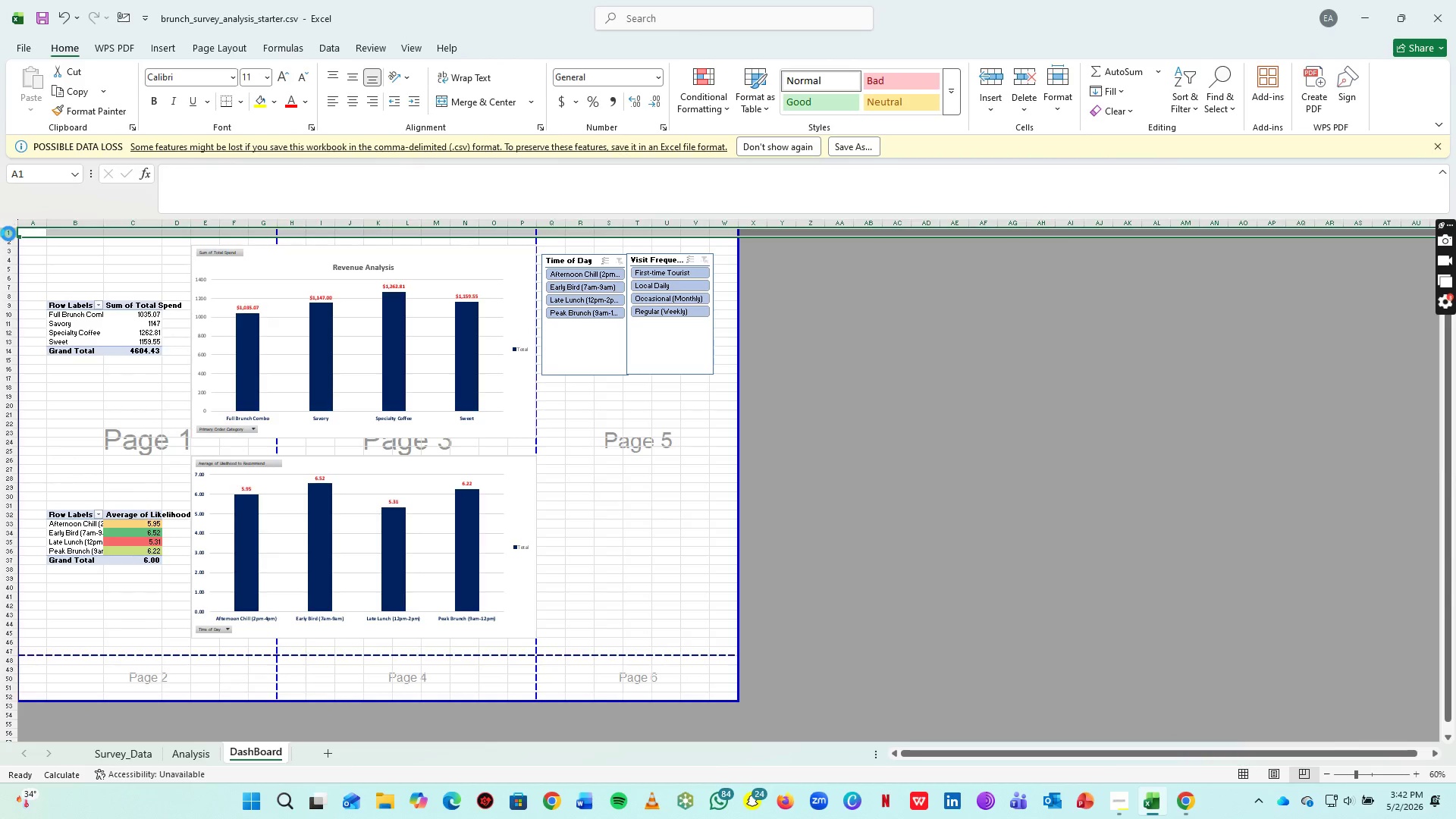 
key(Control+Shift+Equal)
 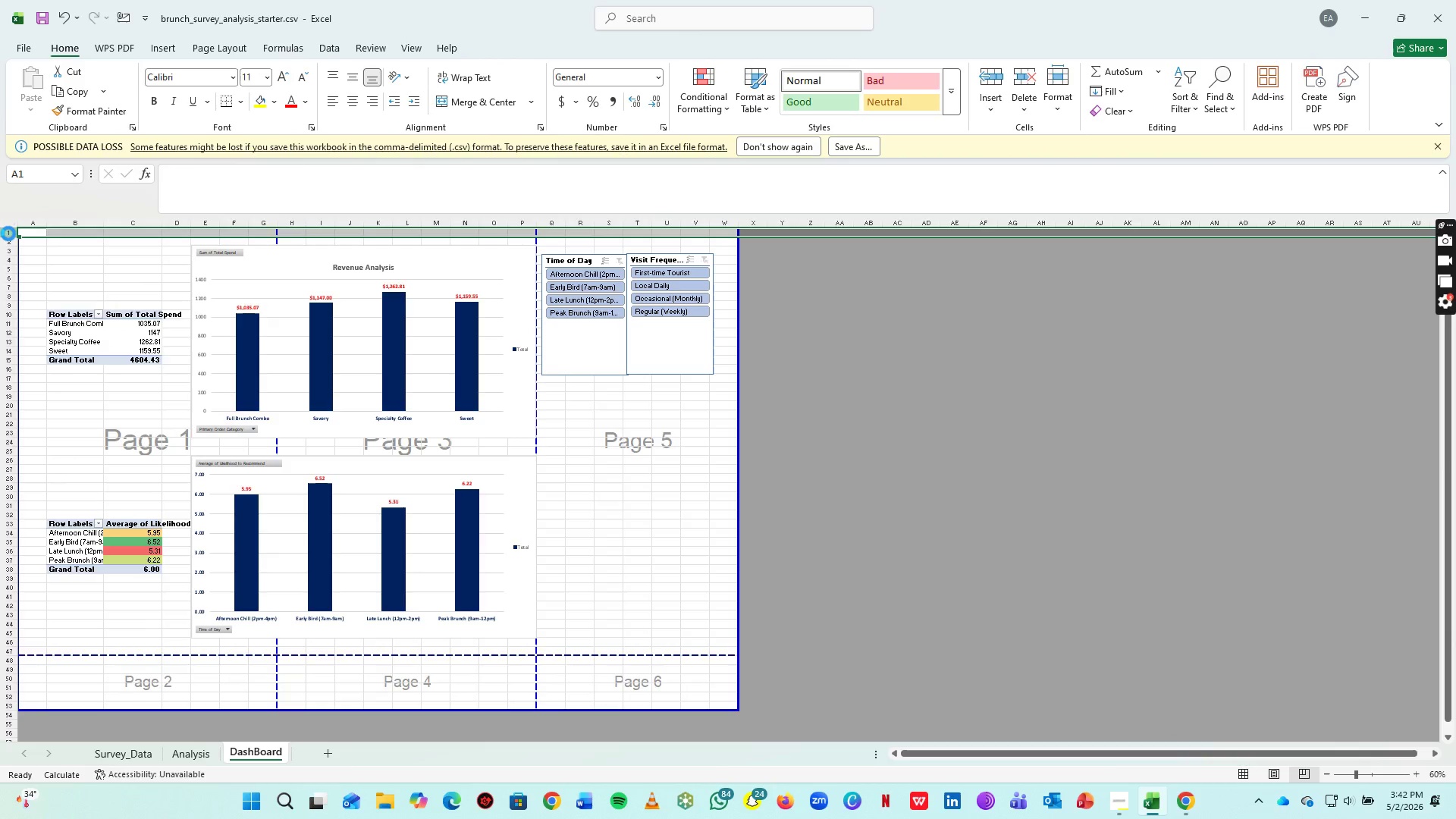 
key(Control+Shift+Equal)
 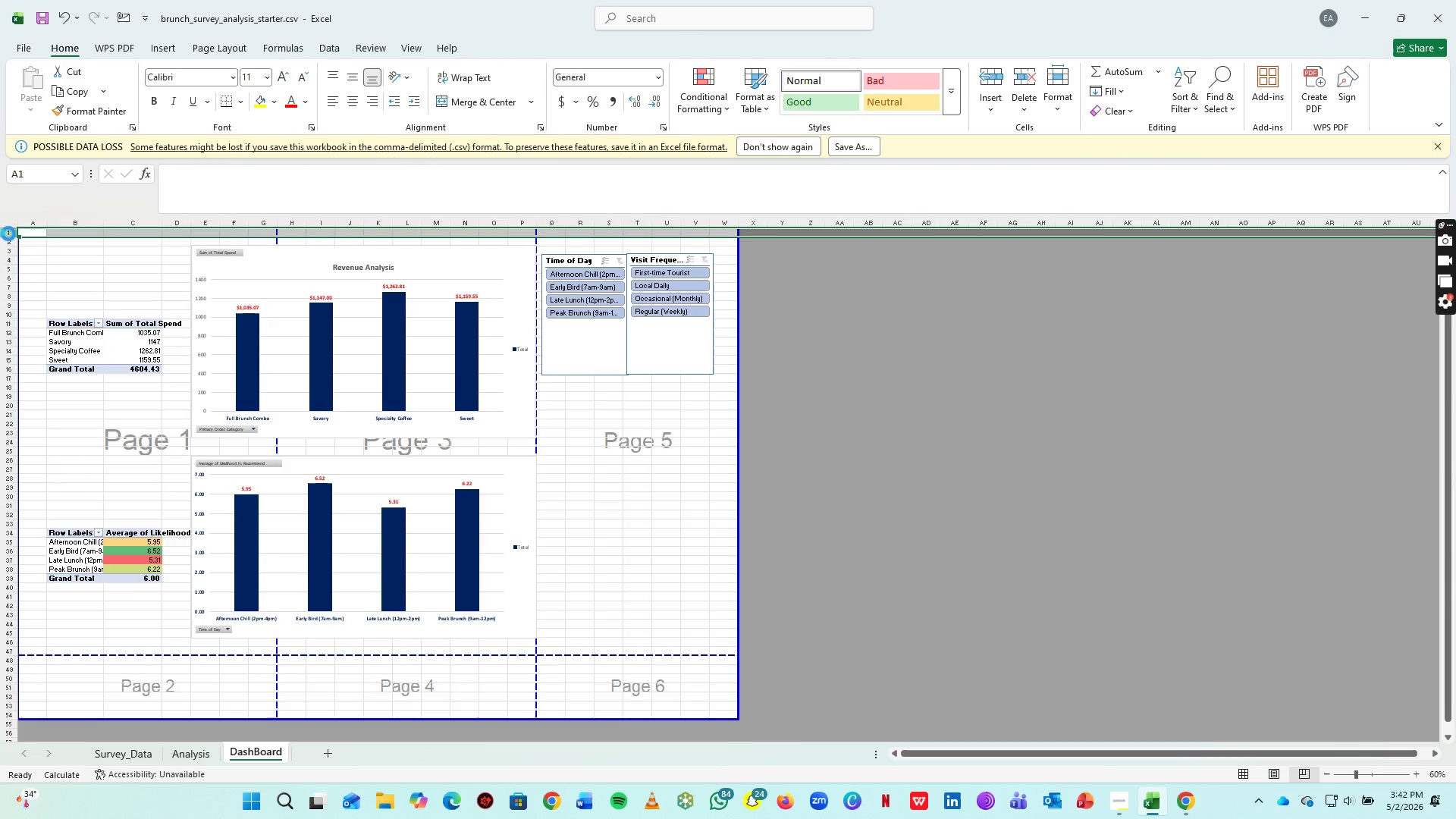 
key(Control+Shift+Equal)
 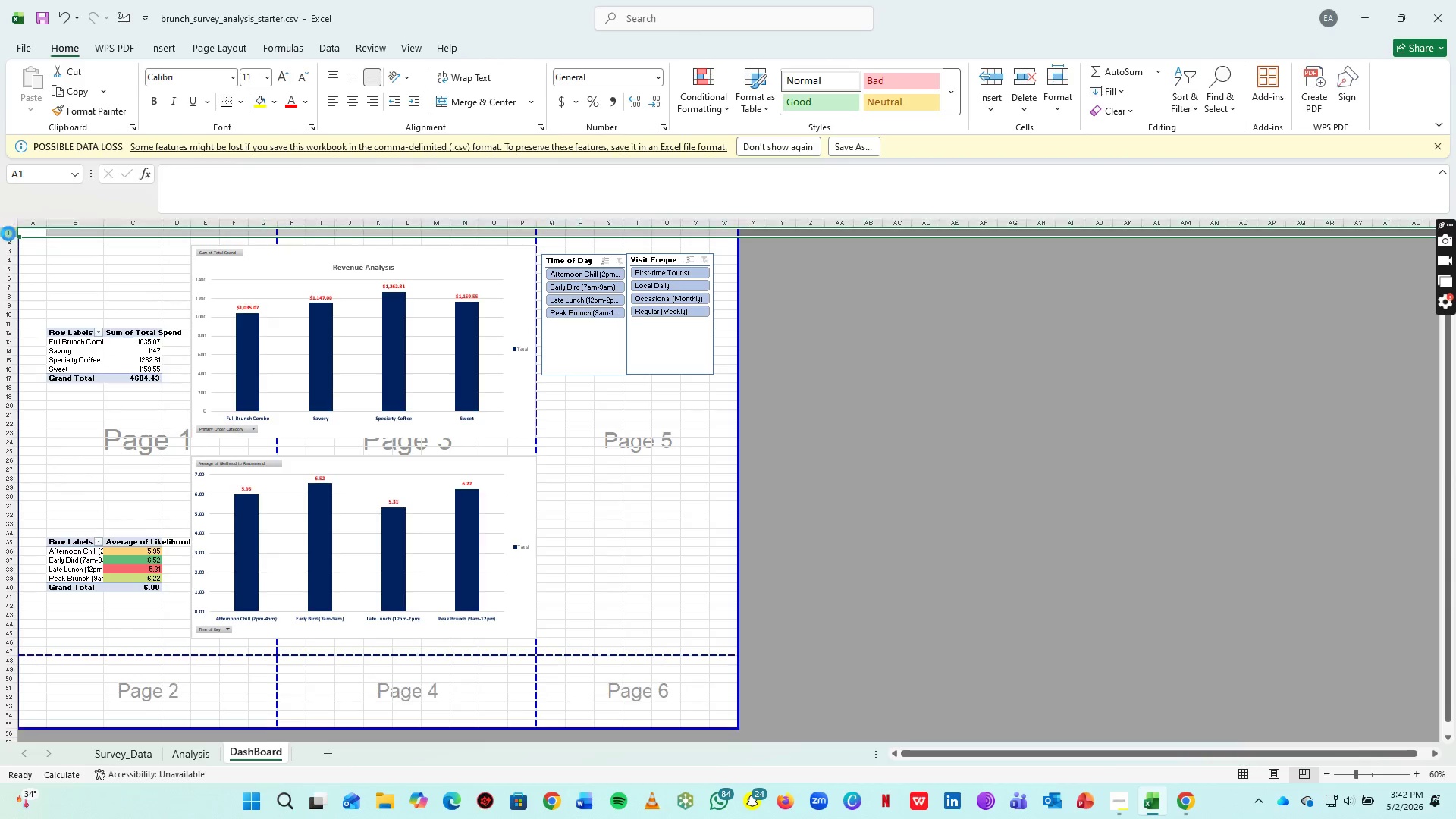 
key(Control+Shift+Equal)
 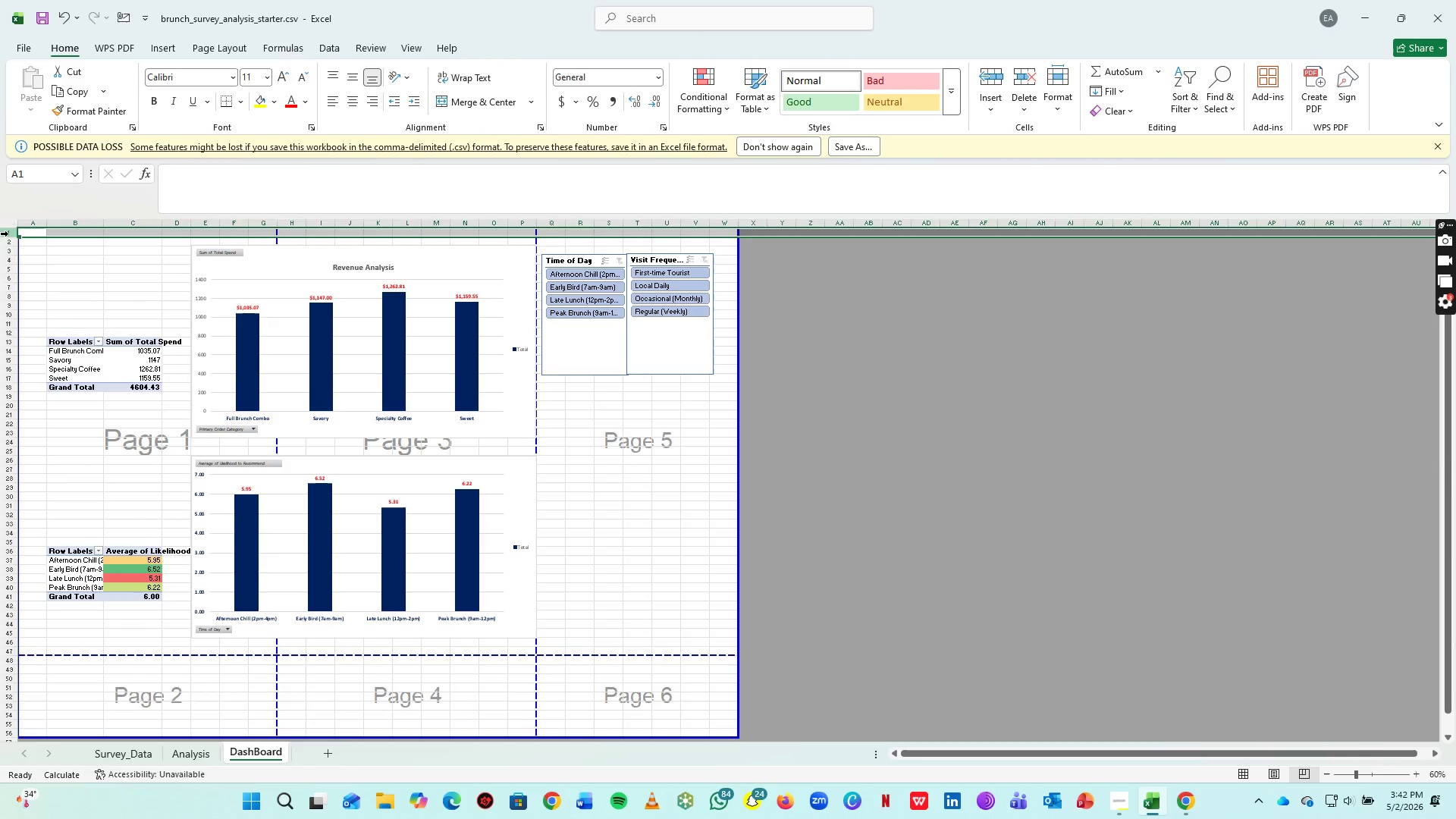 
key(Control+Shift+Equal)
 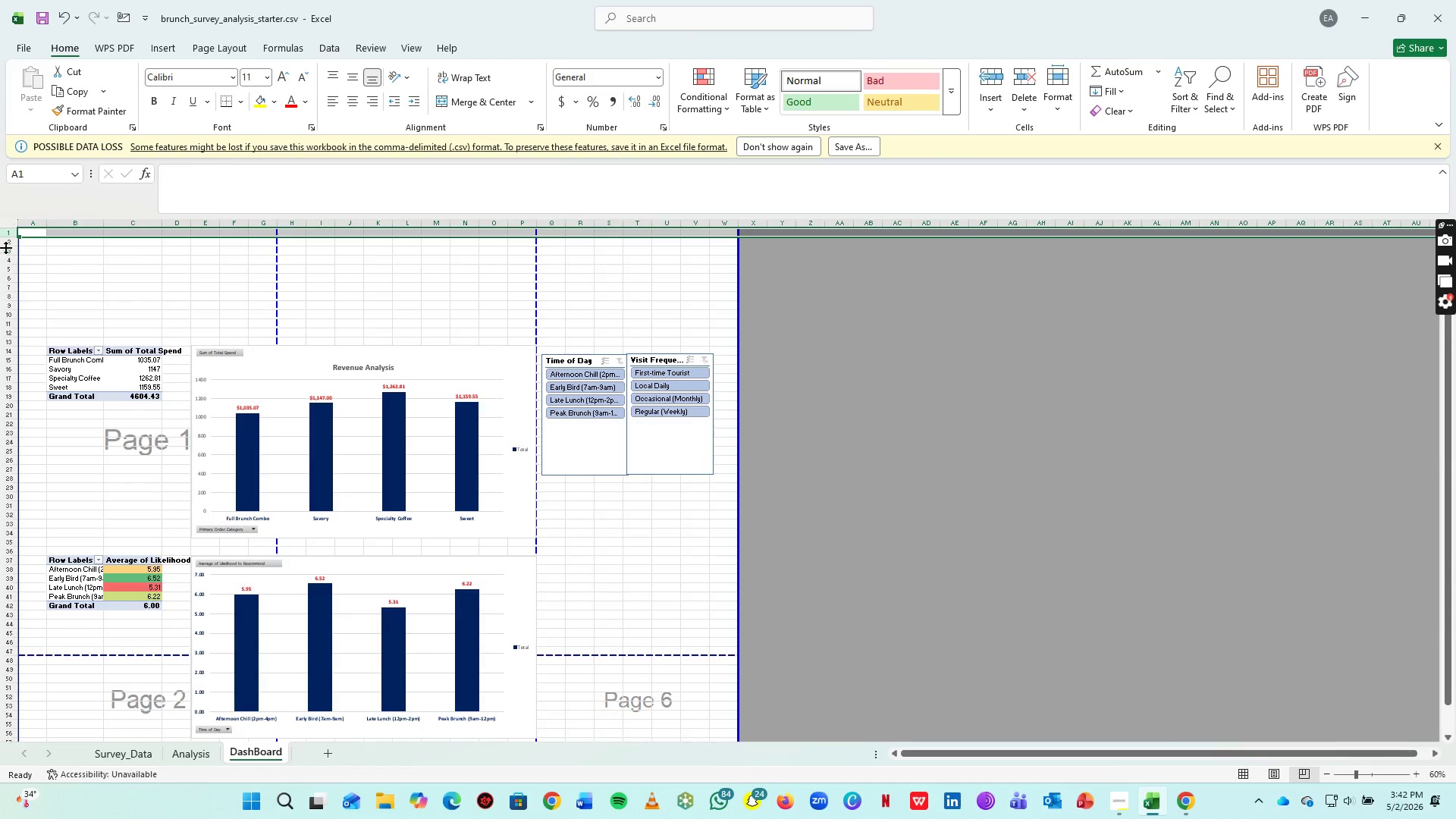 
double_click([4, 237])
 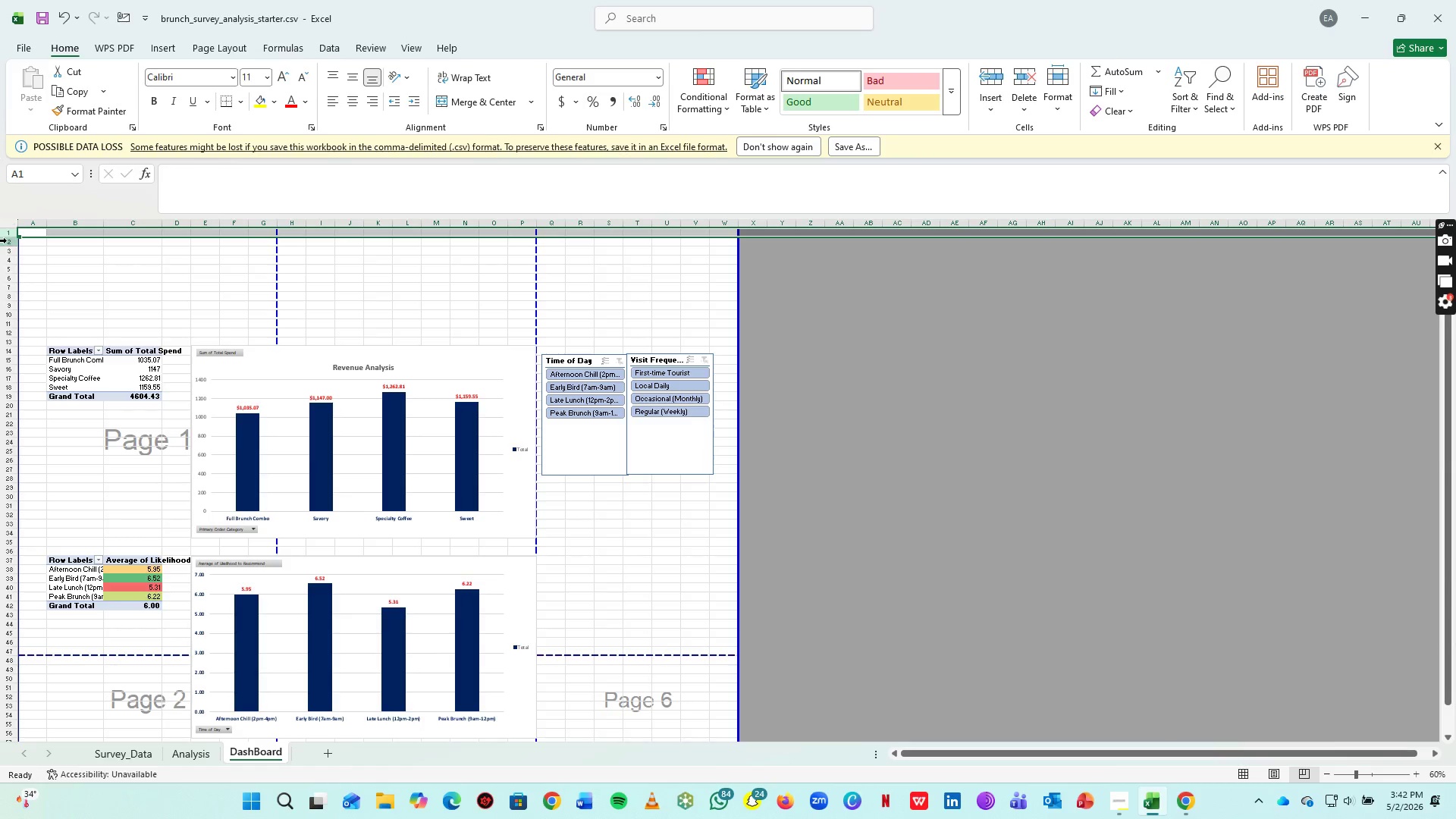 
left_click([7, 240])
 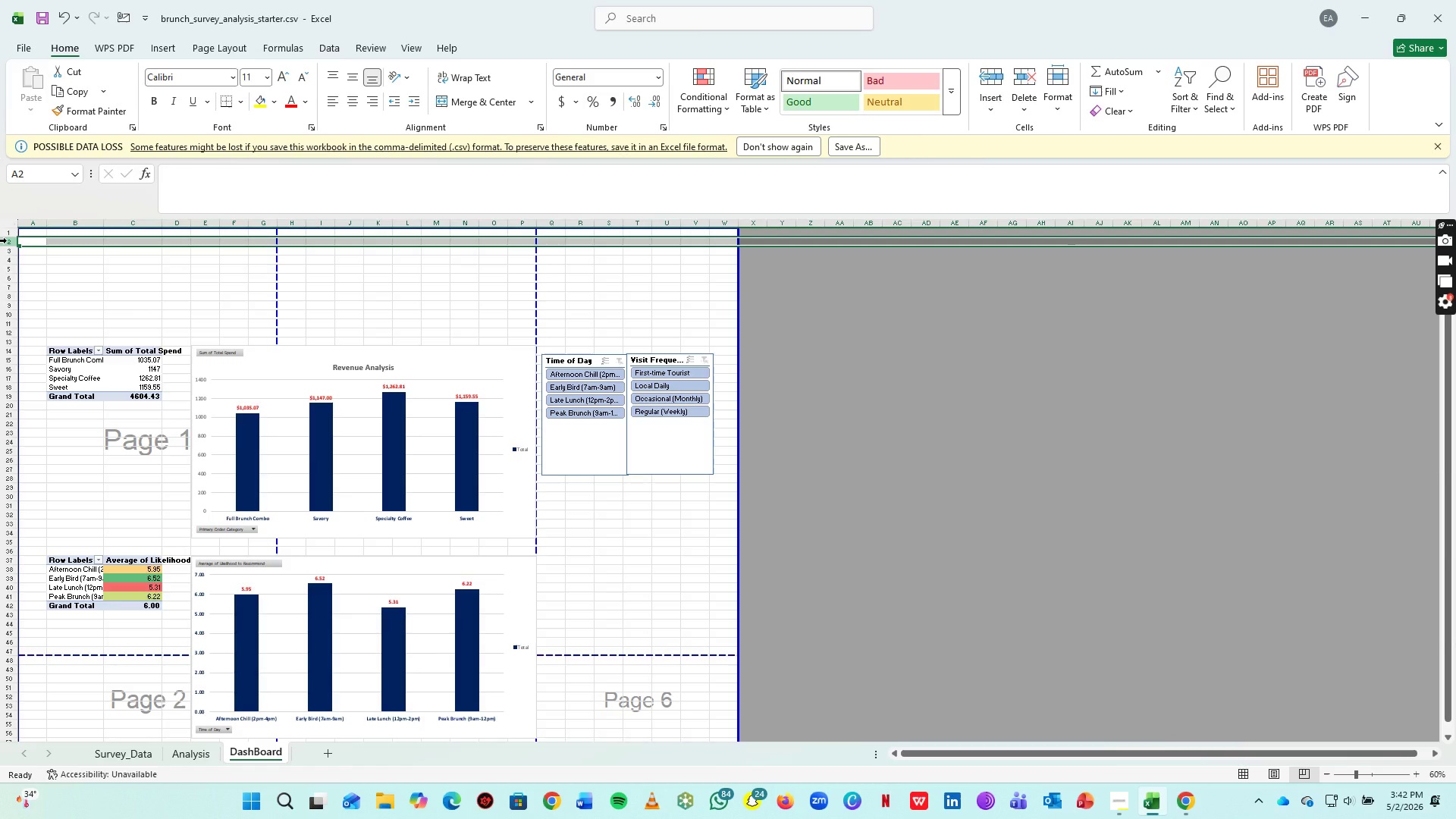 
key(Control+Shift+Equal)
 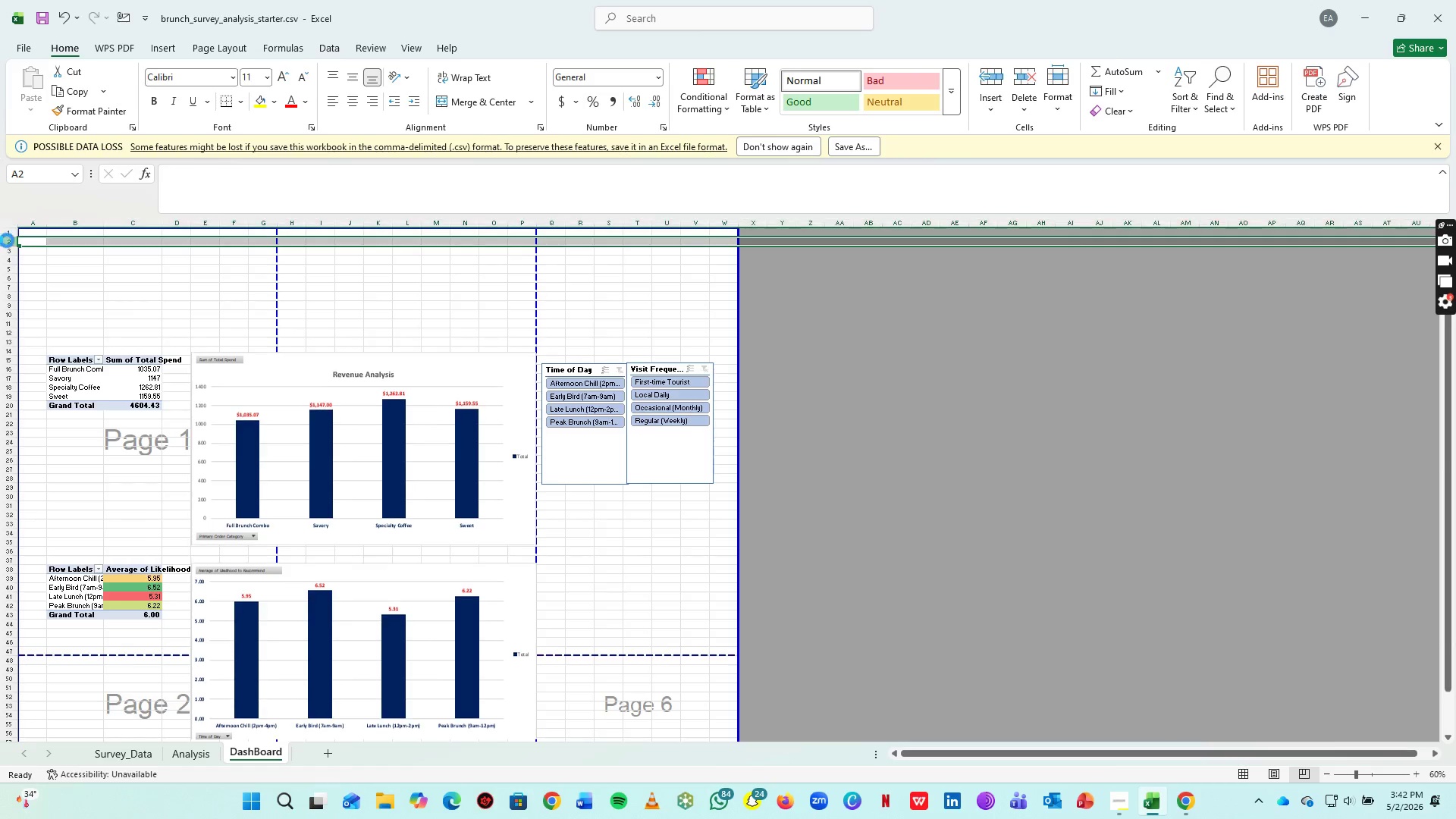 
key(Control+Shift+Equal)
 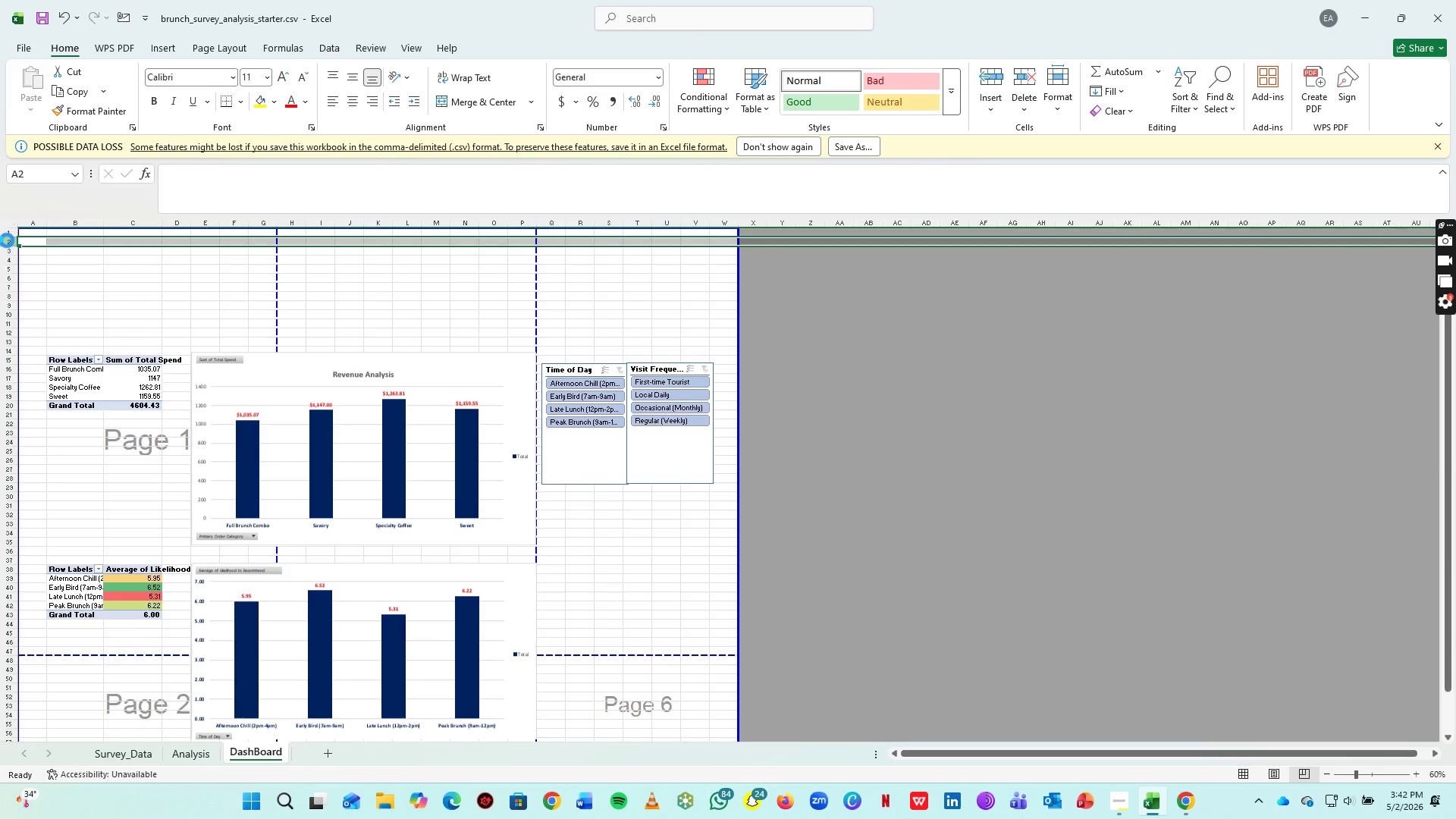 
key(Control+Shift+Equal)
 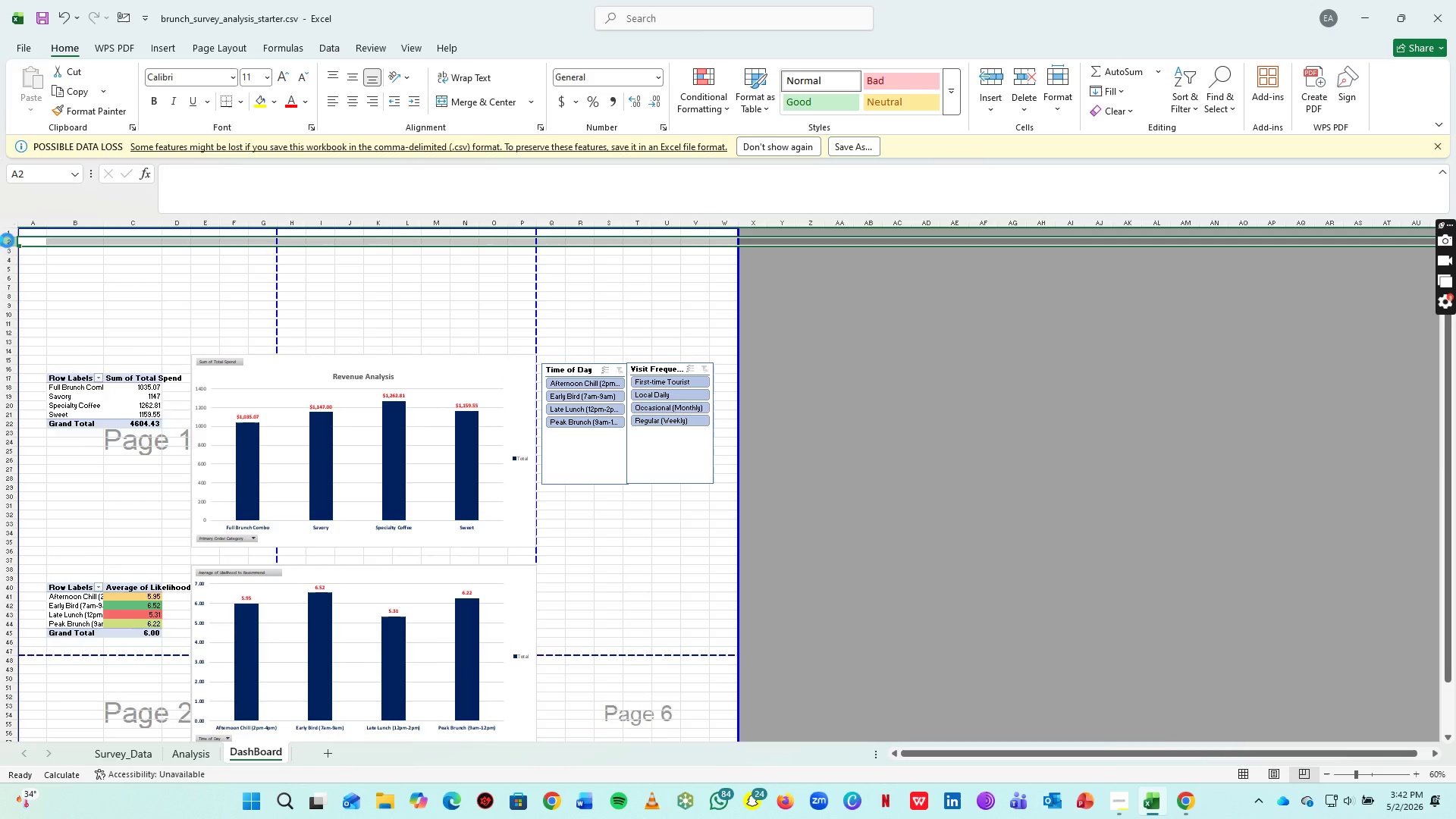 
key(Control+Shift+Equal)
 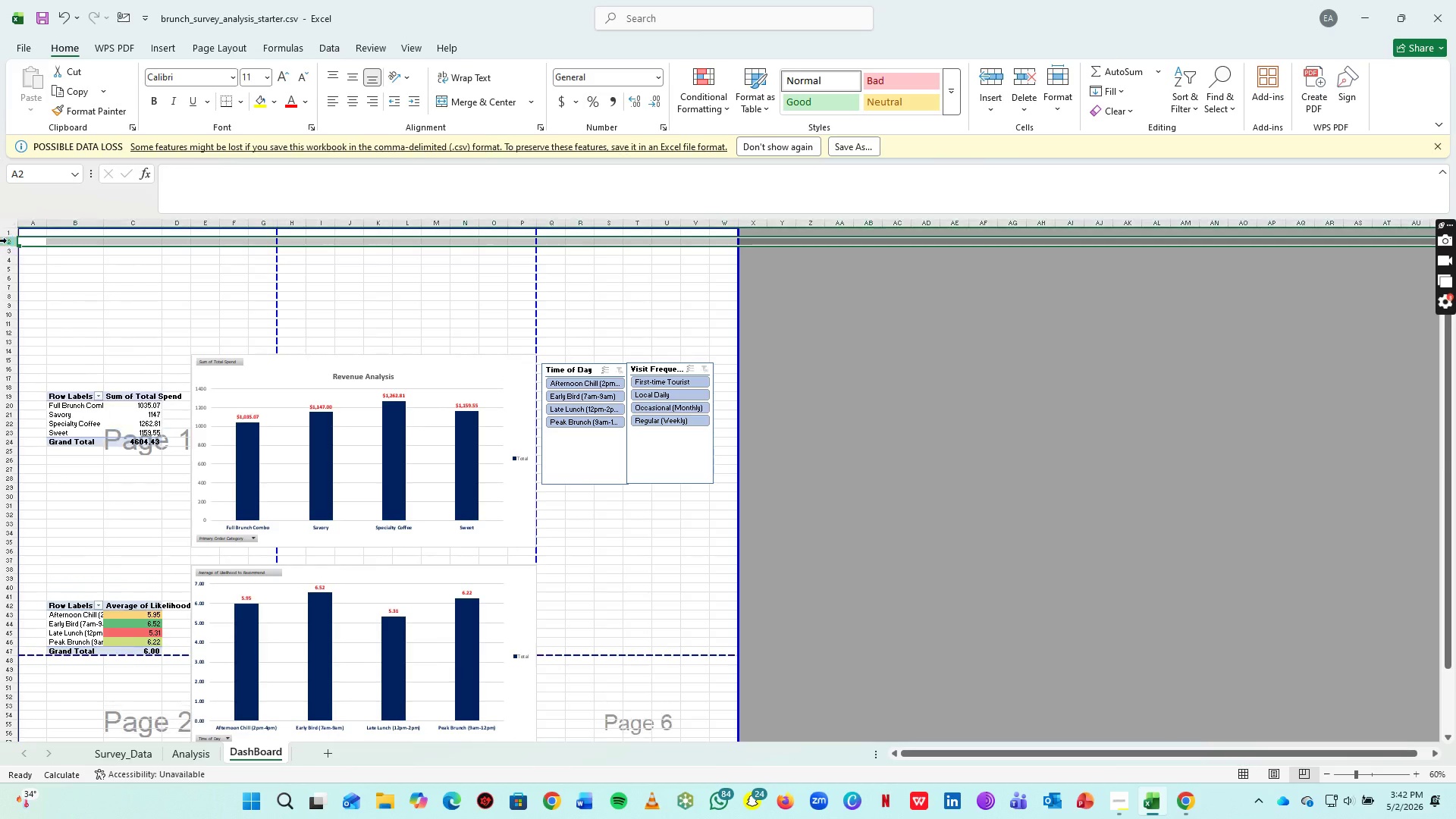 
key(Control+Shift+Equal)
 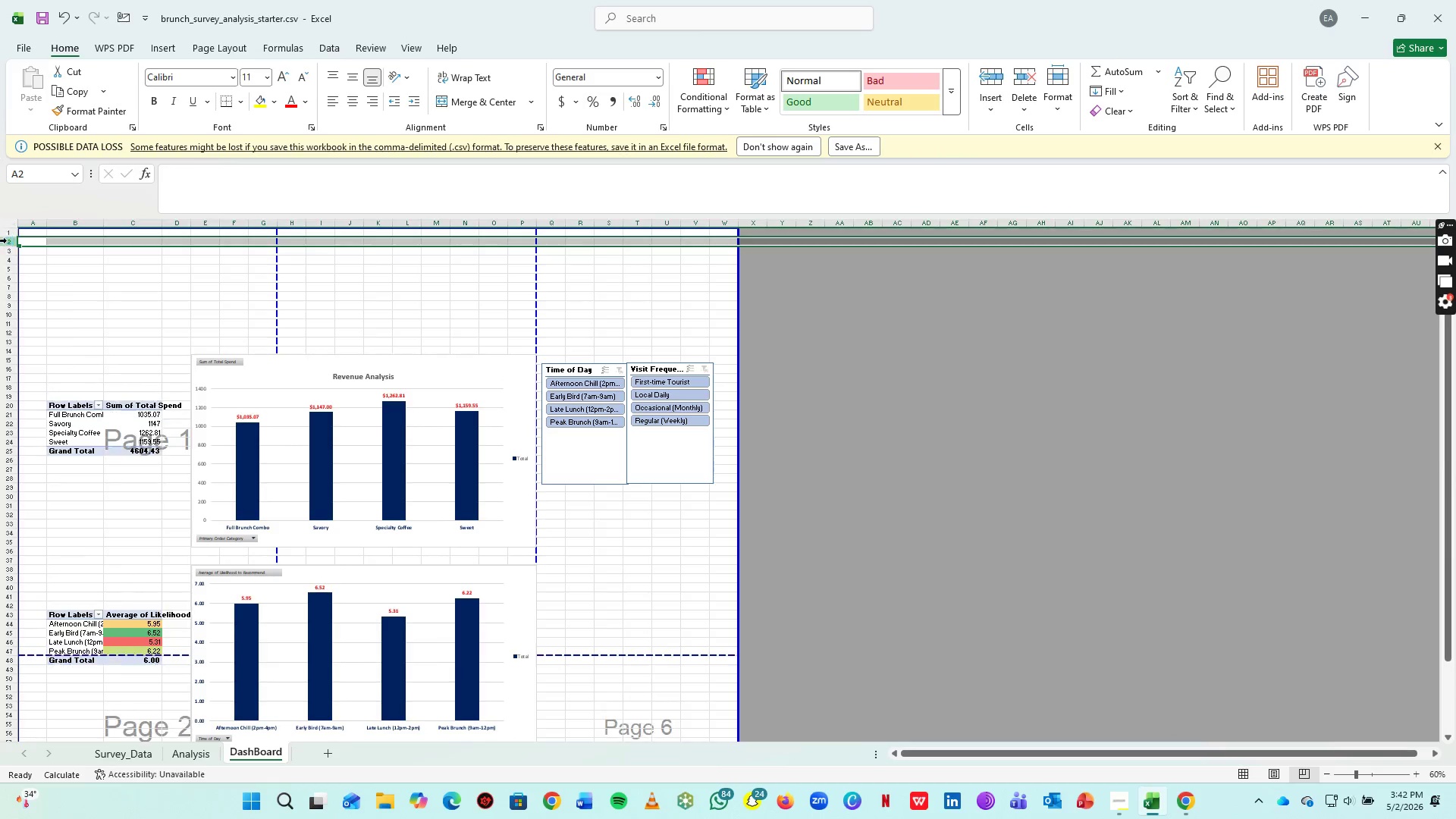 
key(Control+Shift+Equal)
 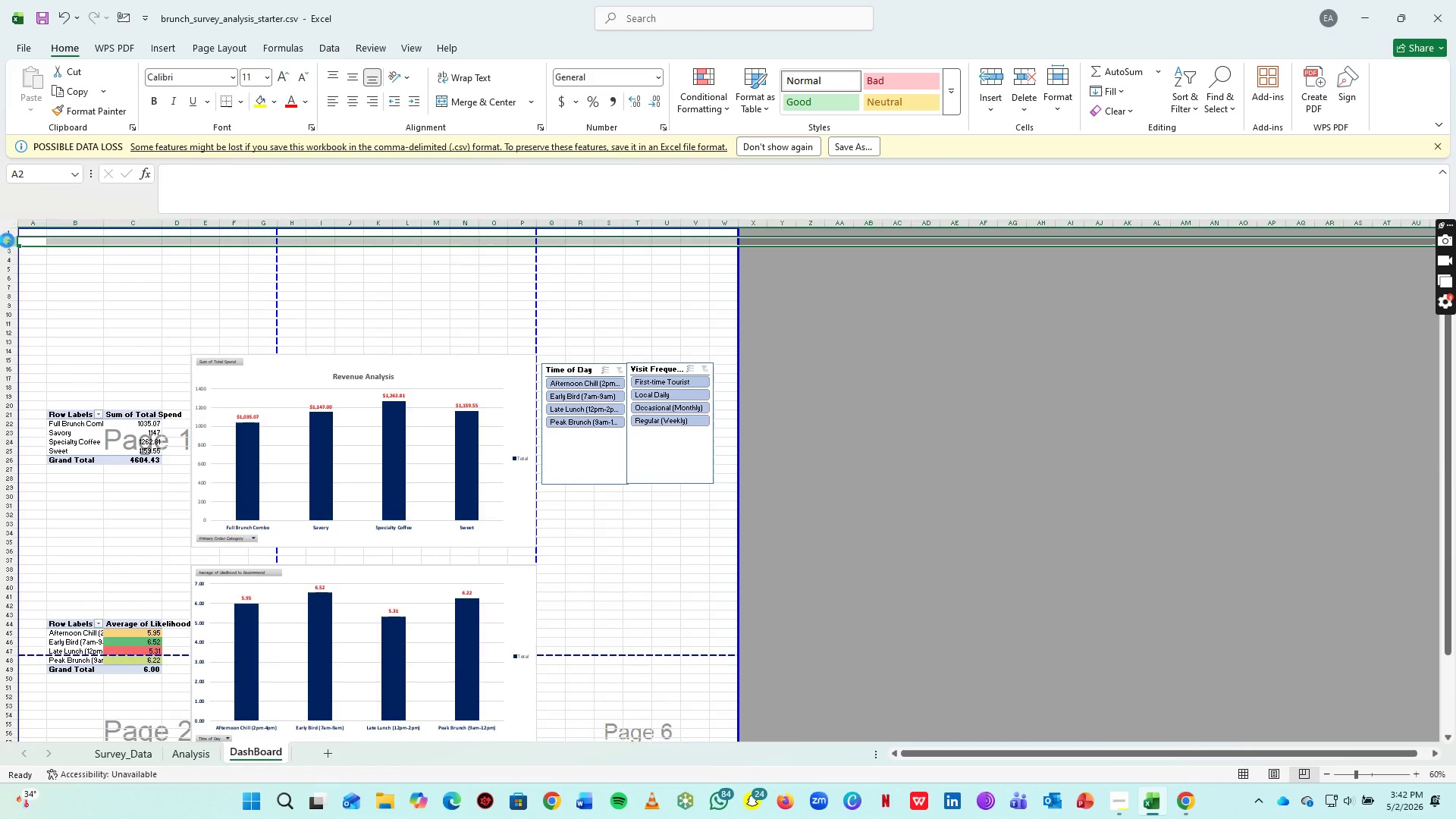 
key(Control+Shift+Equal)
 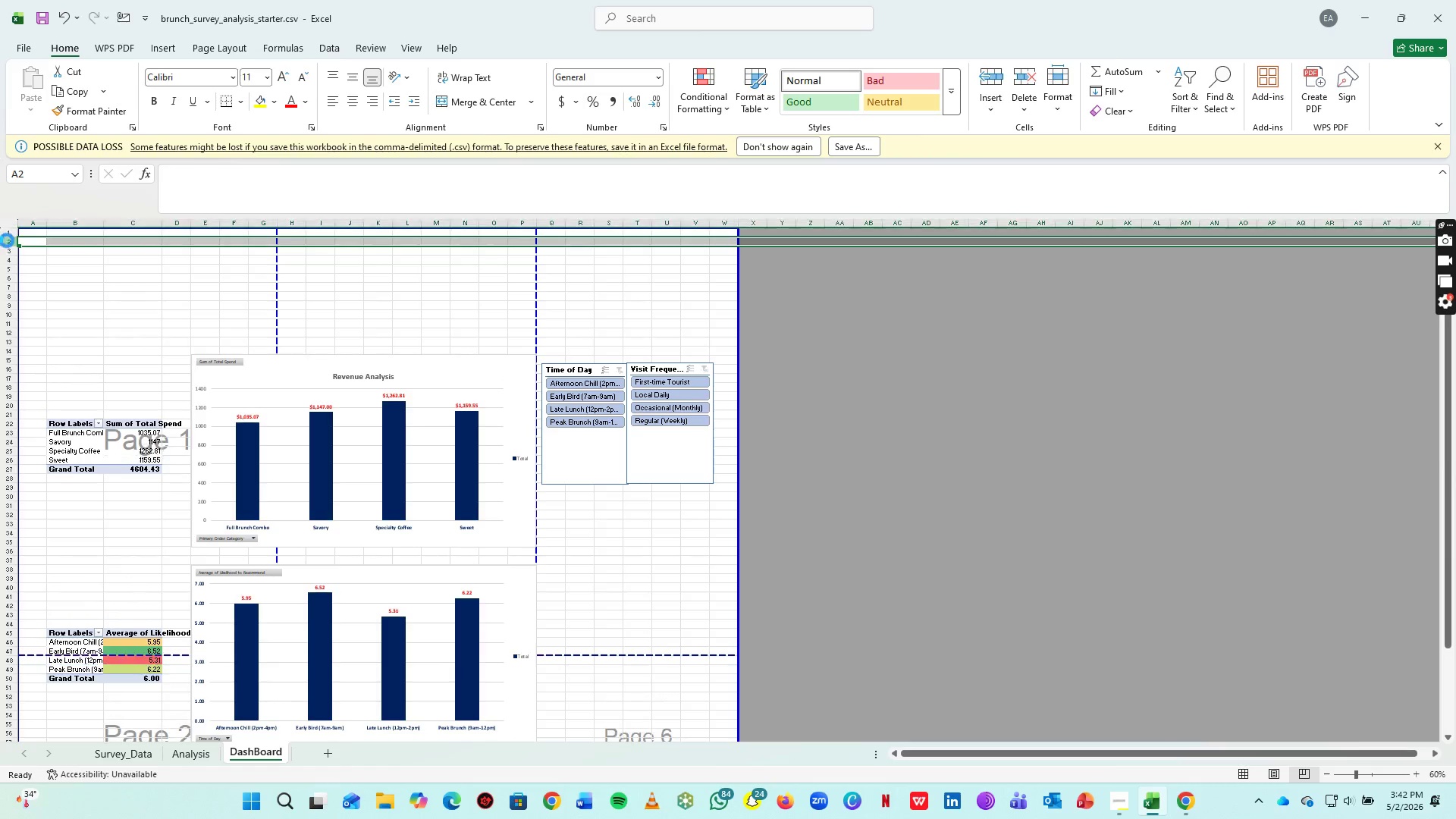 
key(Control+Shift+Equal)
 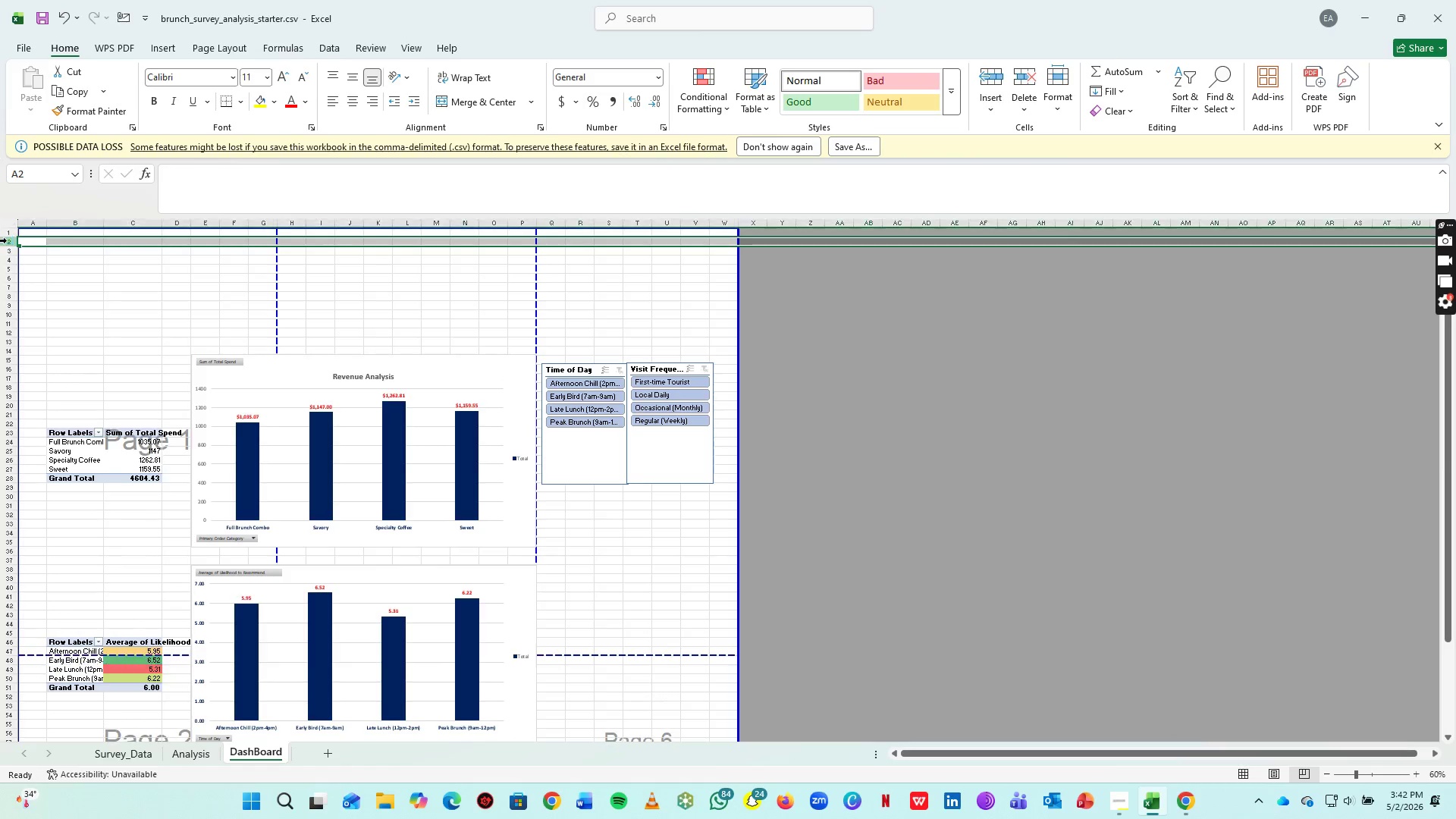 
key(Control+Shift+Equal)
 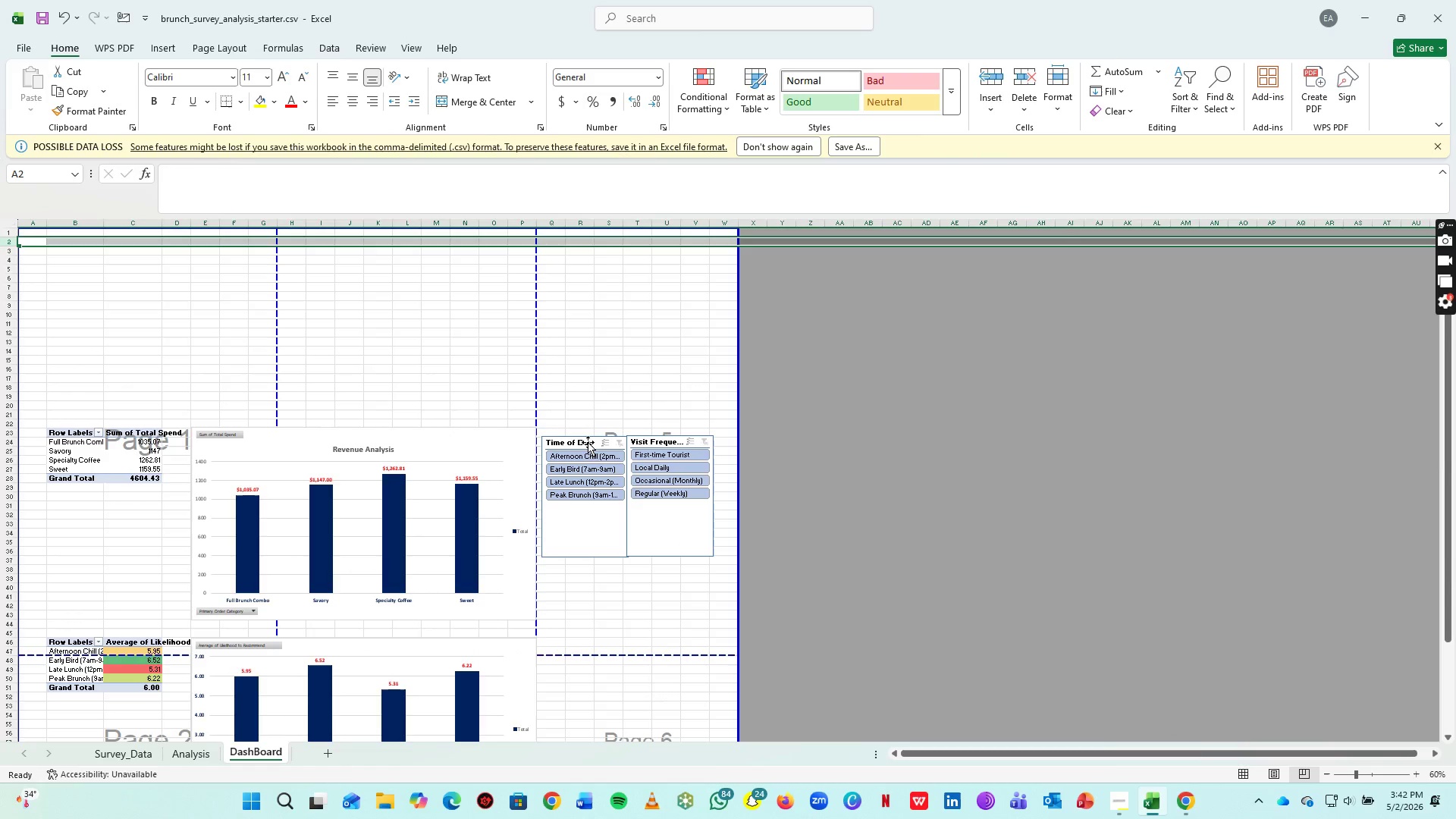 
left_click_drag(start_coordinate=[584, 440], to_coordinate=[89, 241])
 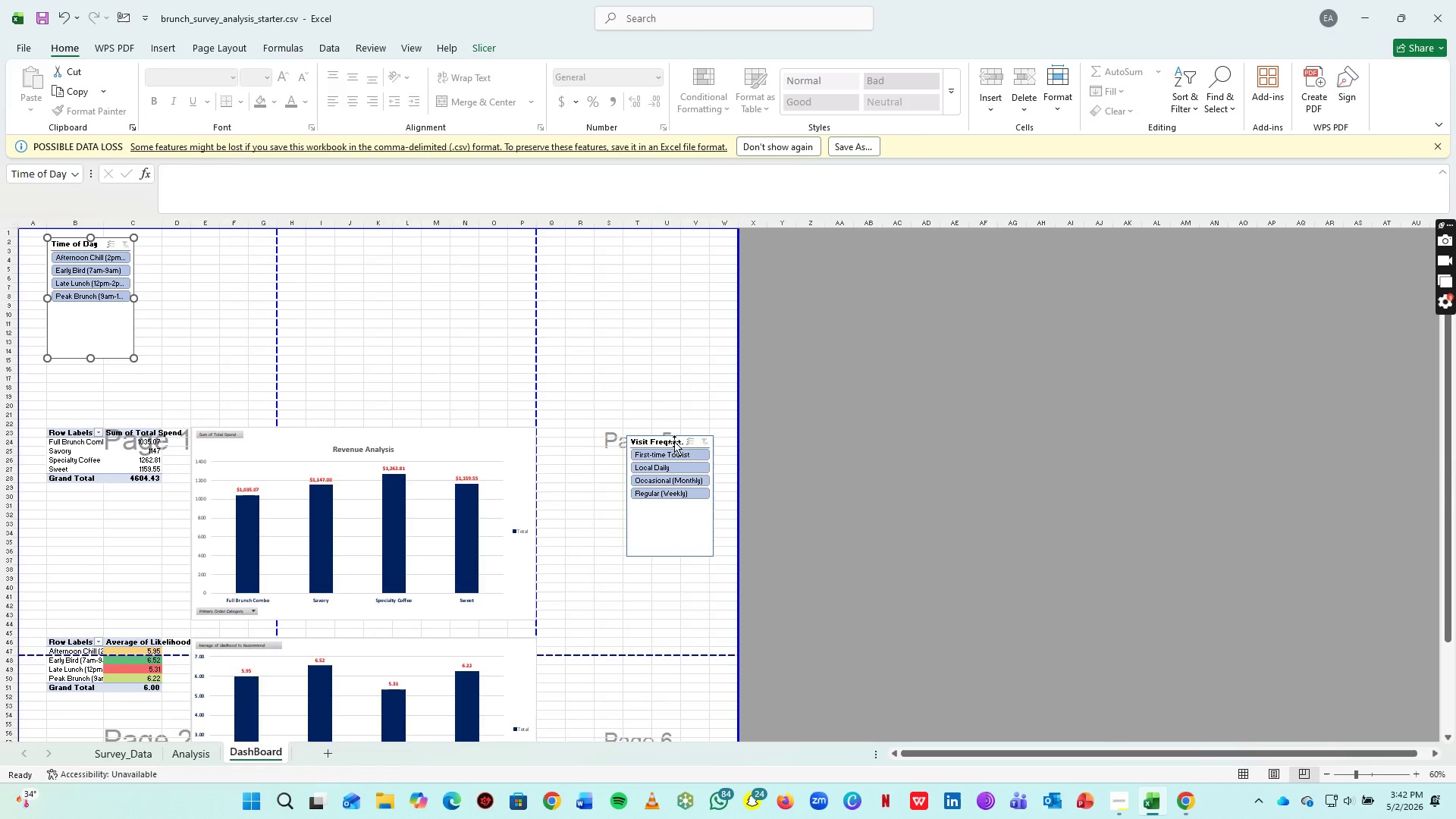 
left_click_drag(start_coordinate=[668, 441], to_coordinate=[233, 242])
 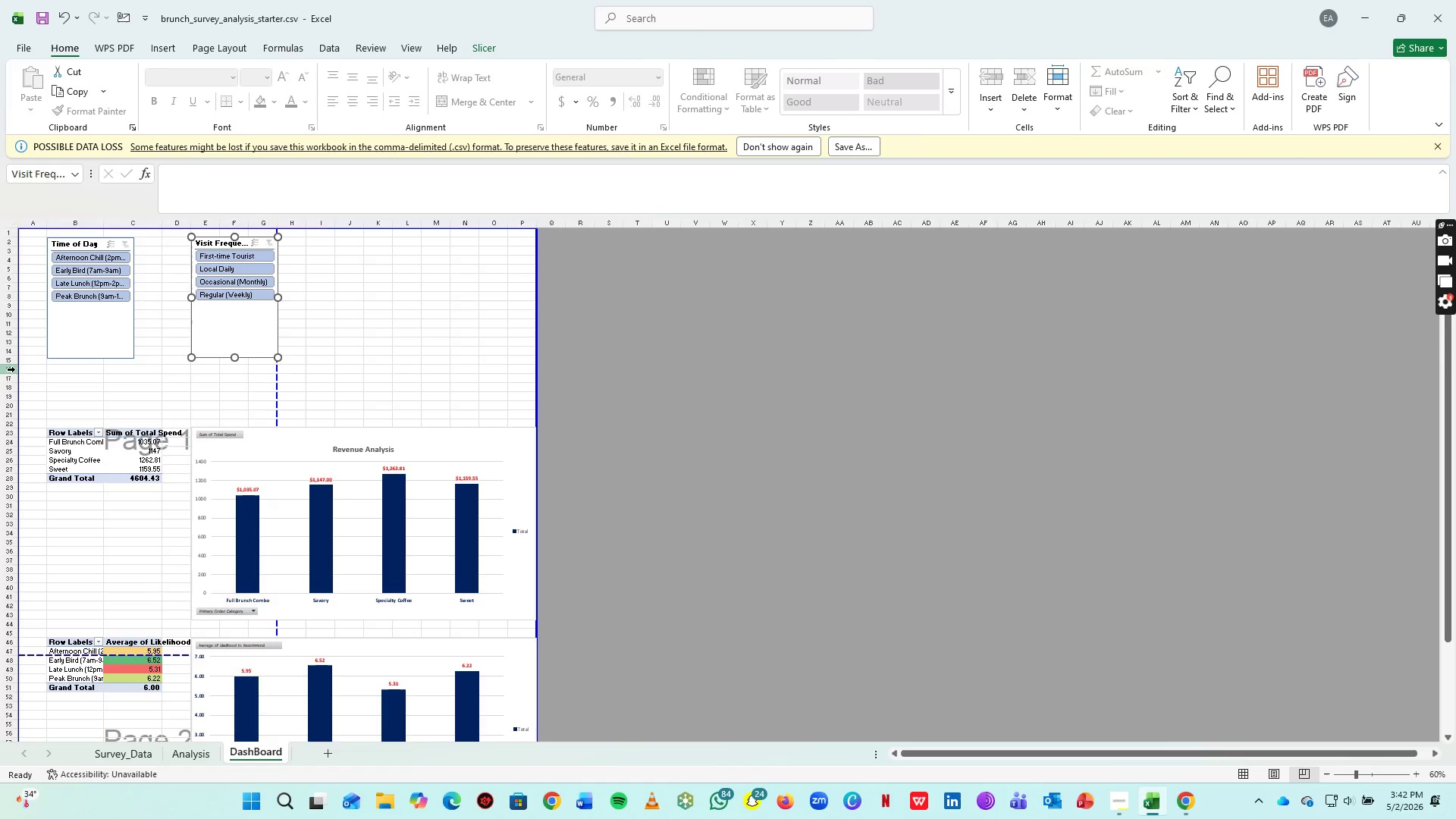 
left_click_drag(start_coordinate=[15, 369], to_coordinate=[11, 407])
 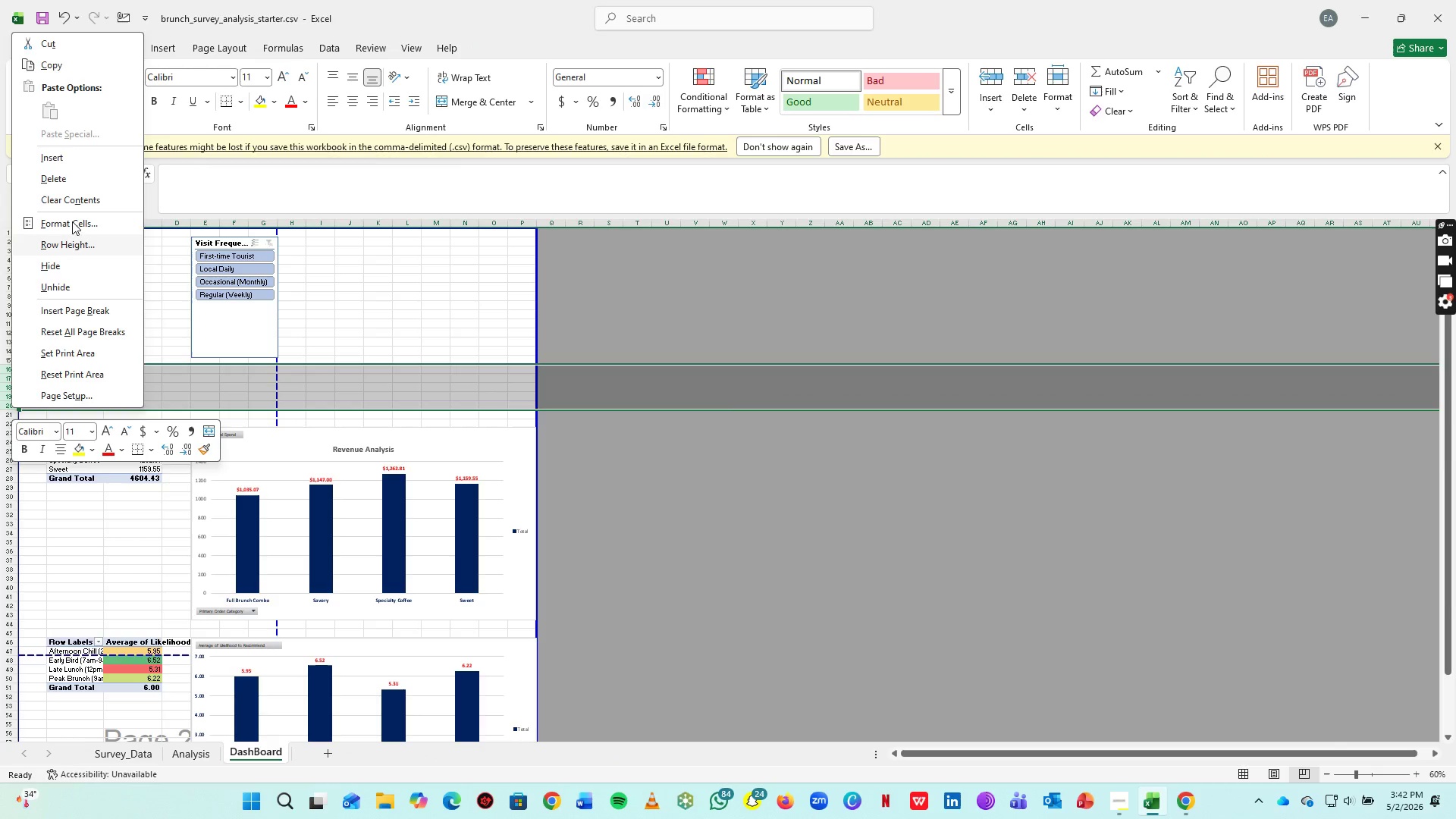 
left_click([80, 180])
 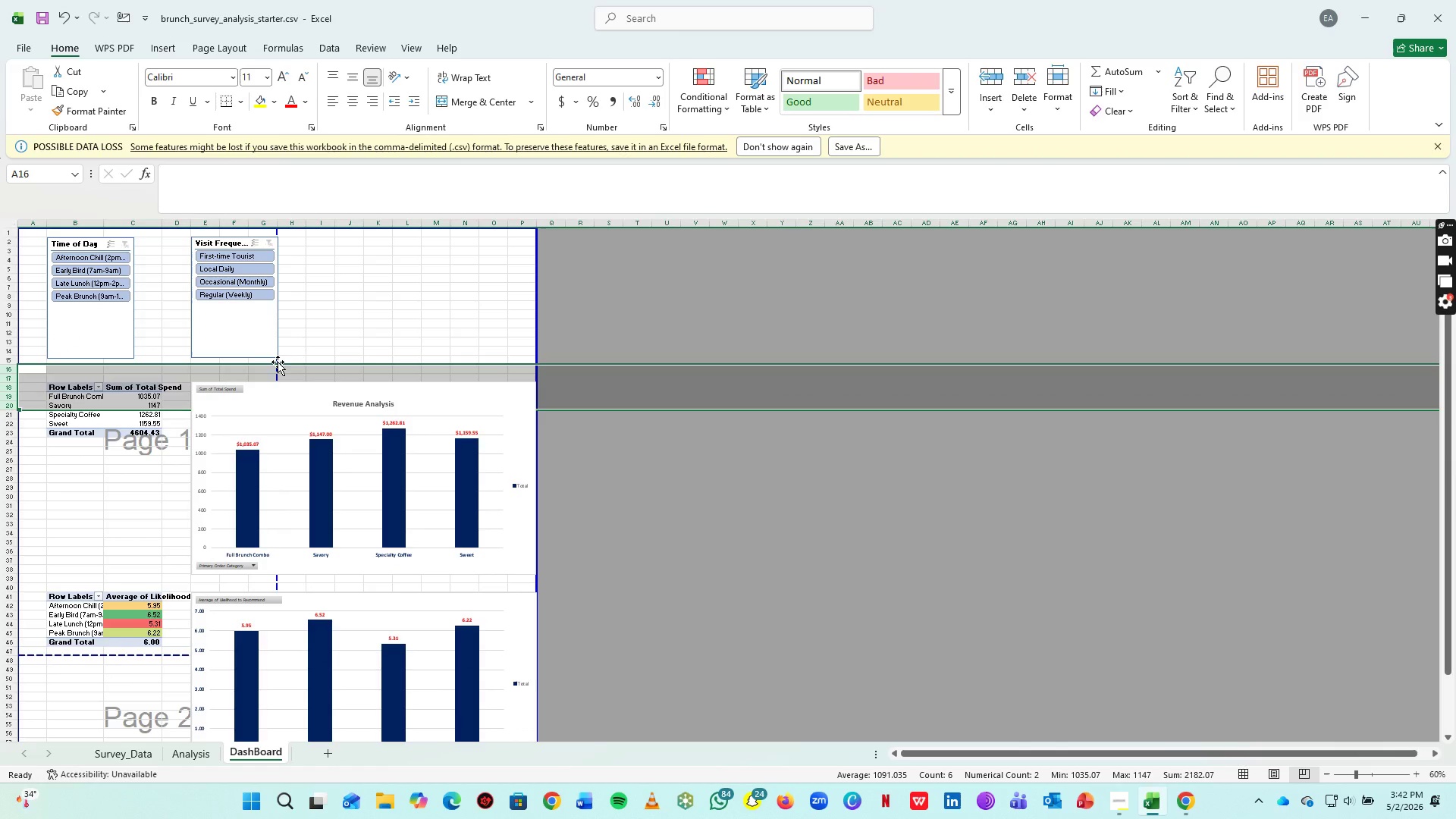 
left_click([278, 362])
 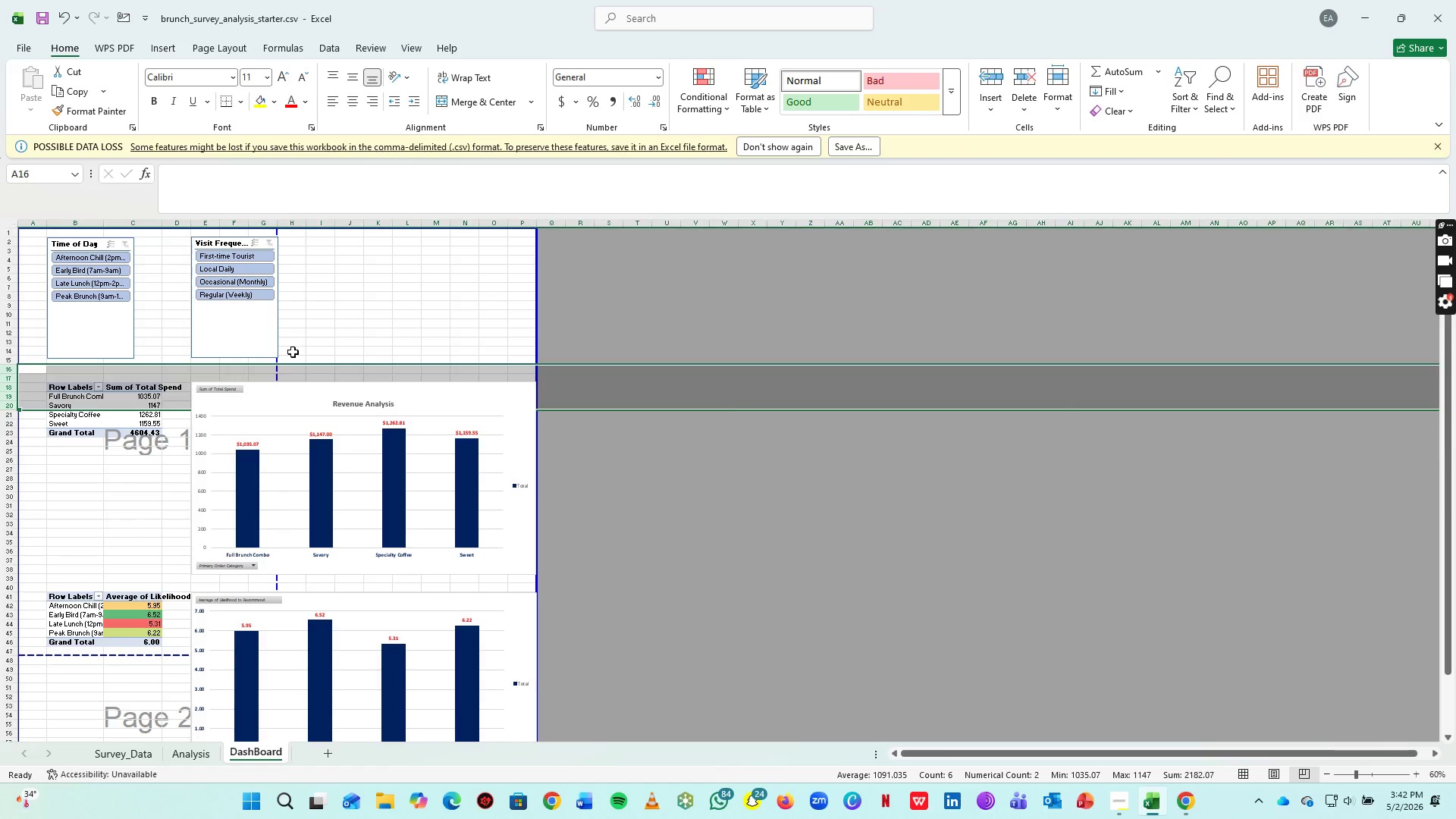 
left_click([293, 352])
 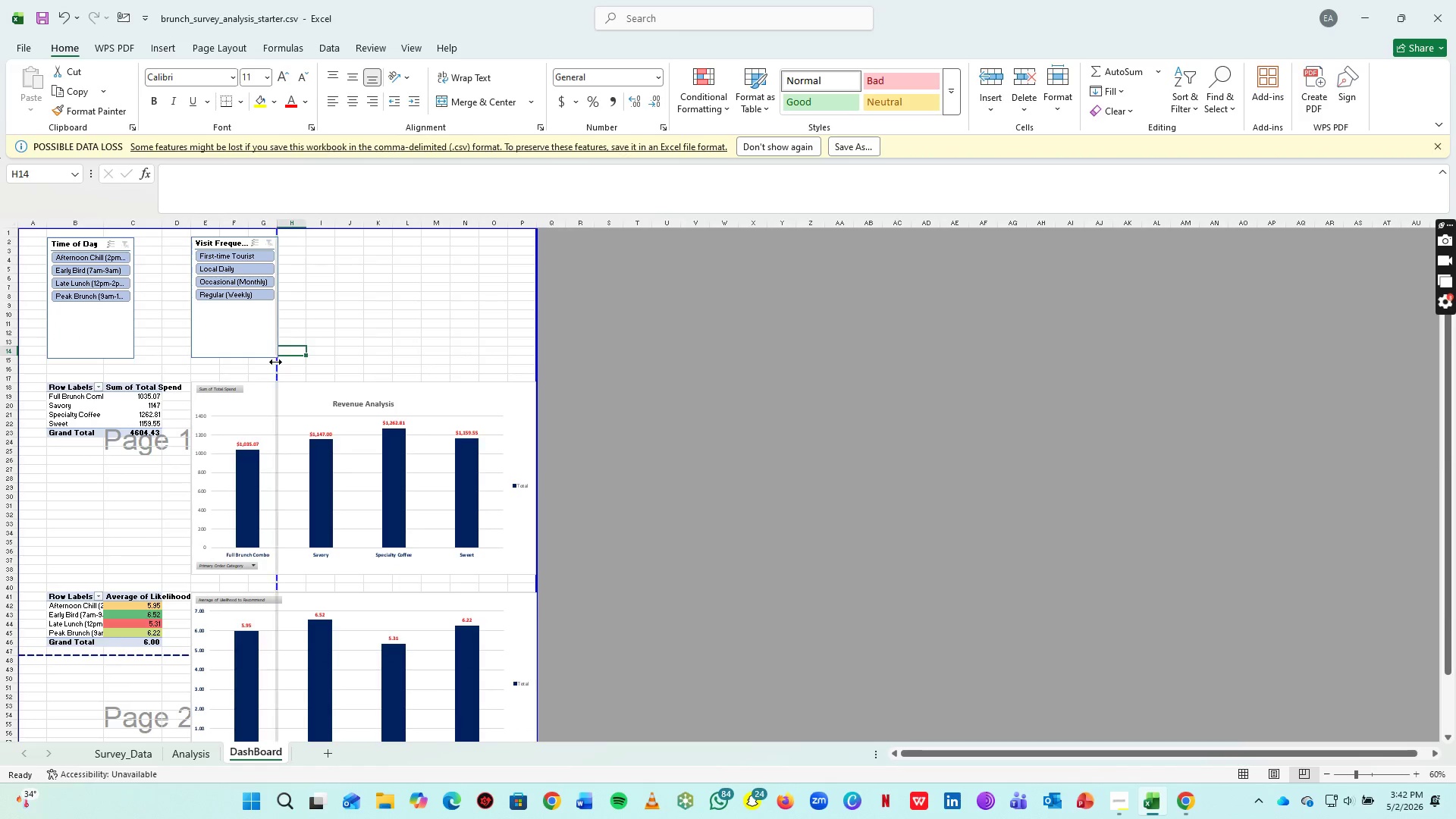 
left_click_drag(start_coordinate=[275, 362], to_coordinate=[590, 361])
 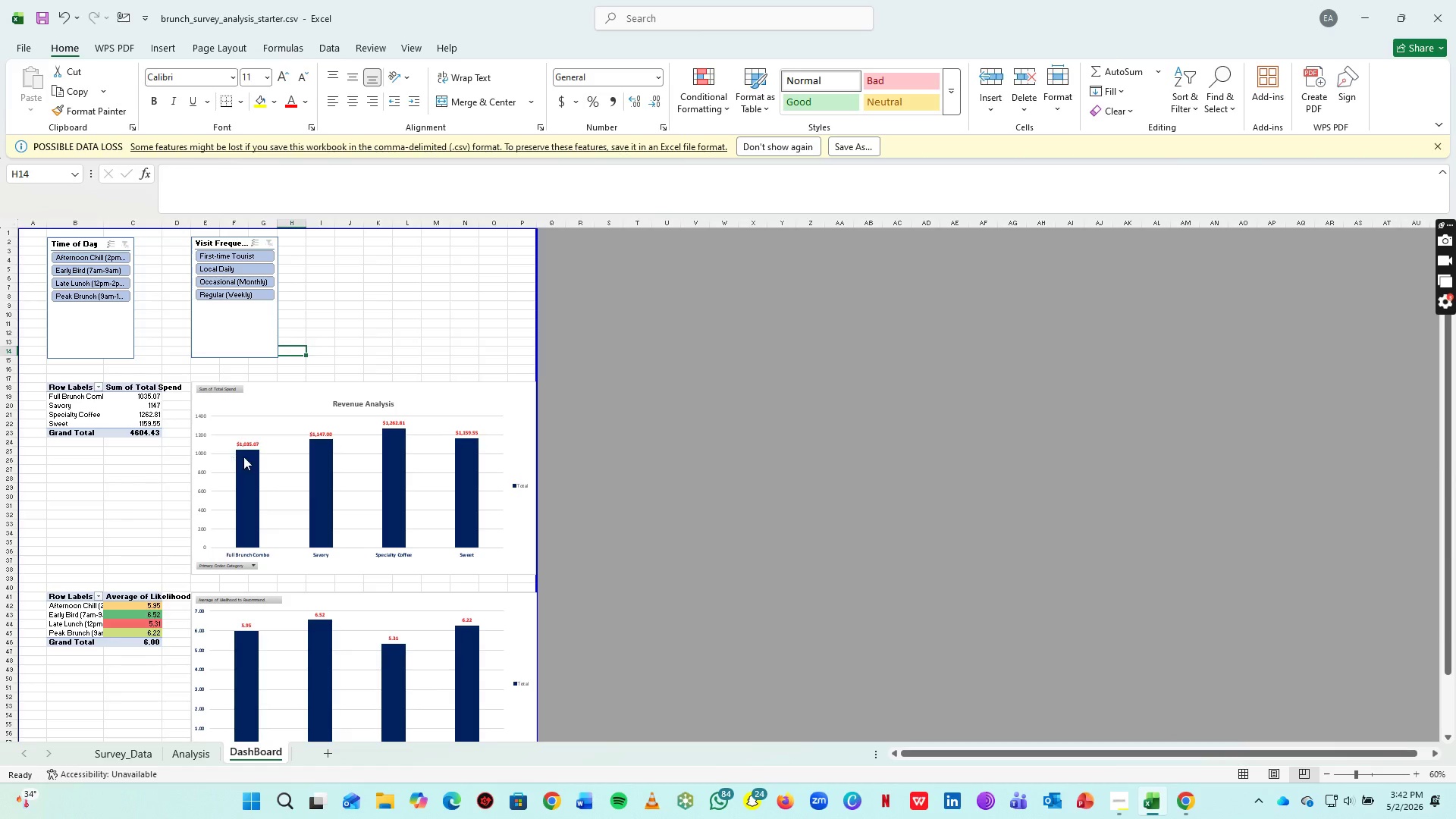 
scroll: coordinate [265, 438], scroll_direction: none, amount: 0.0
 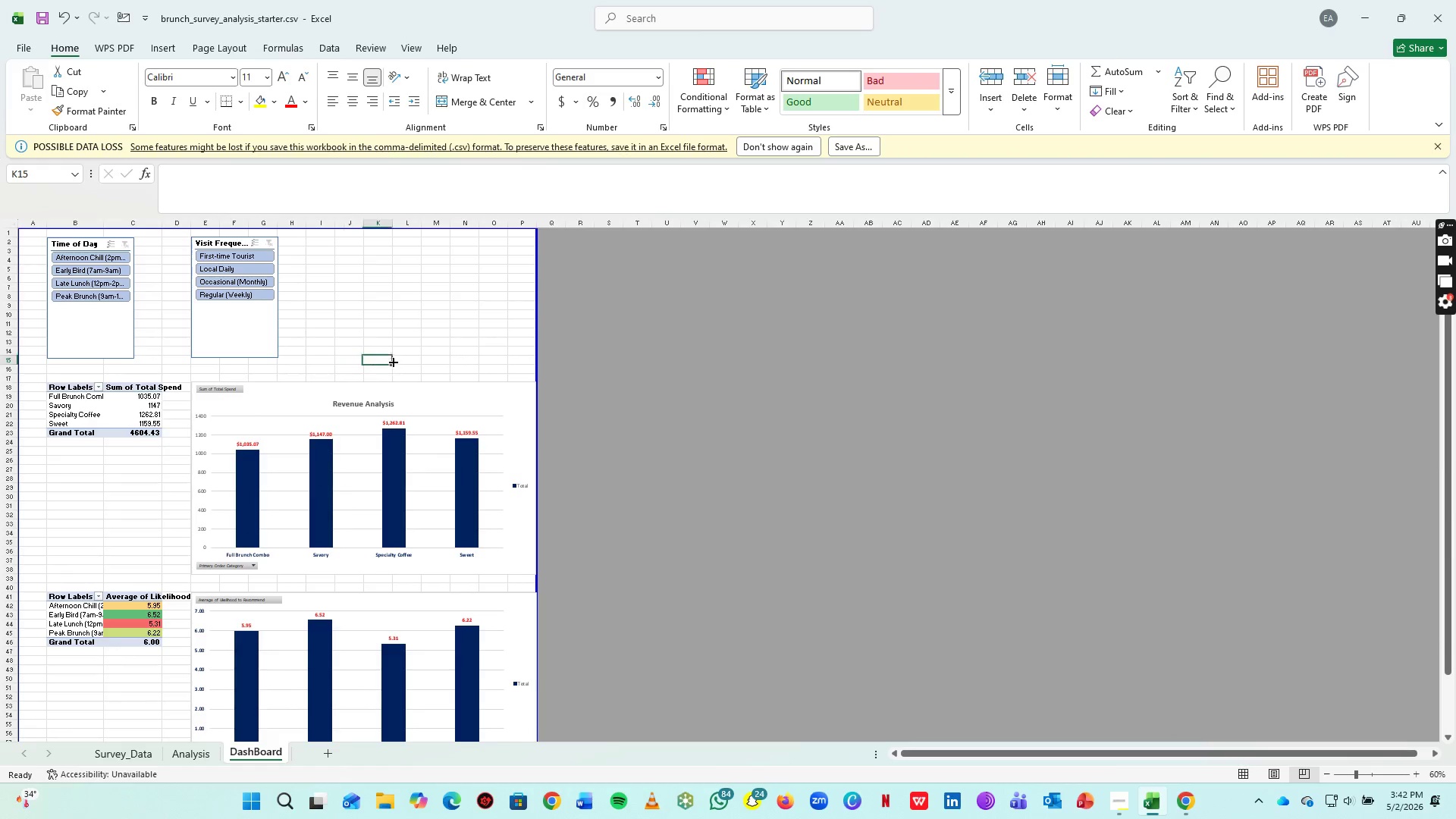 
scroll: coordinate [370, 483], scroll_direction: down, amount: 5.0
 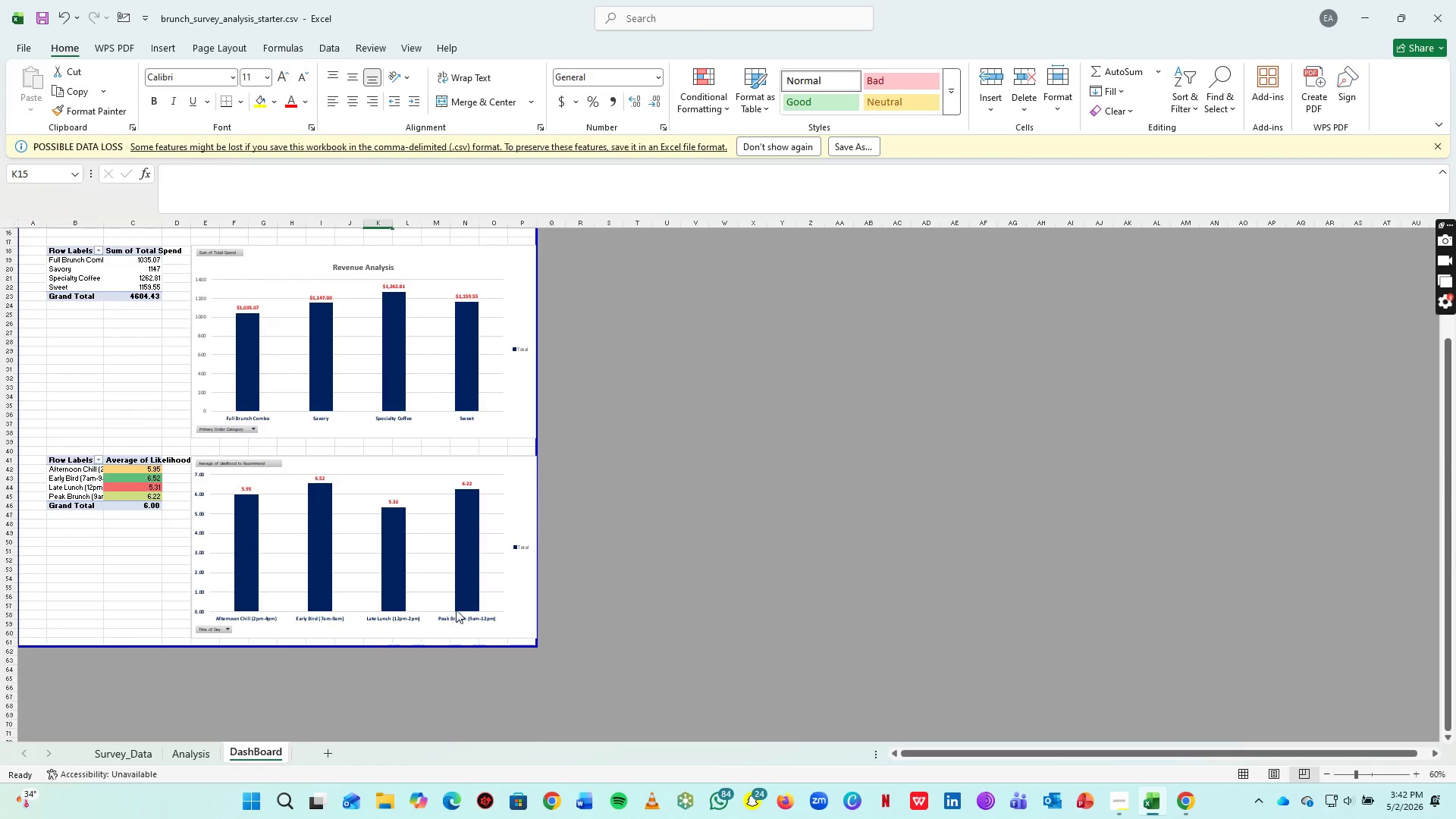 
scroll: coordinate [447, 614], scroll_direction: up, amount: 1.0
 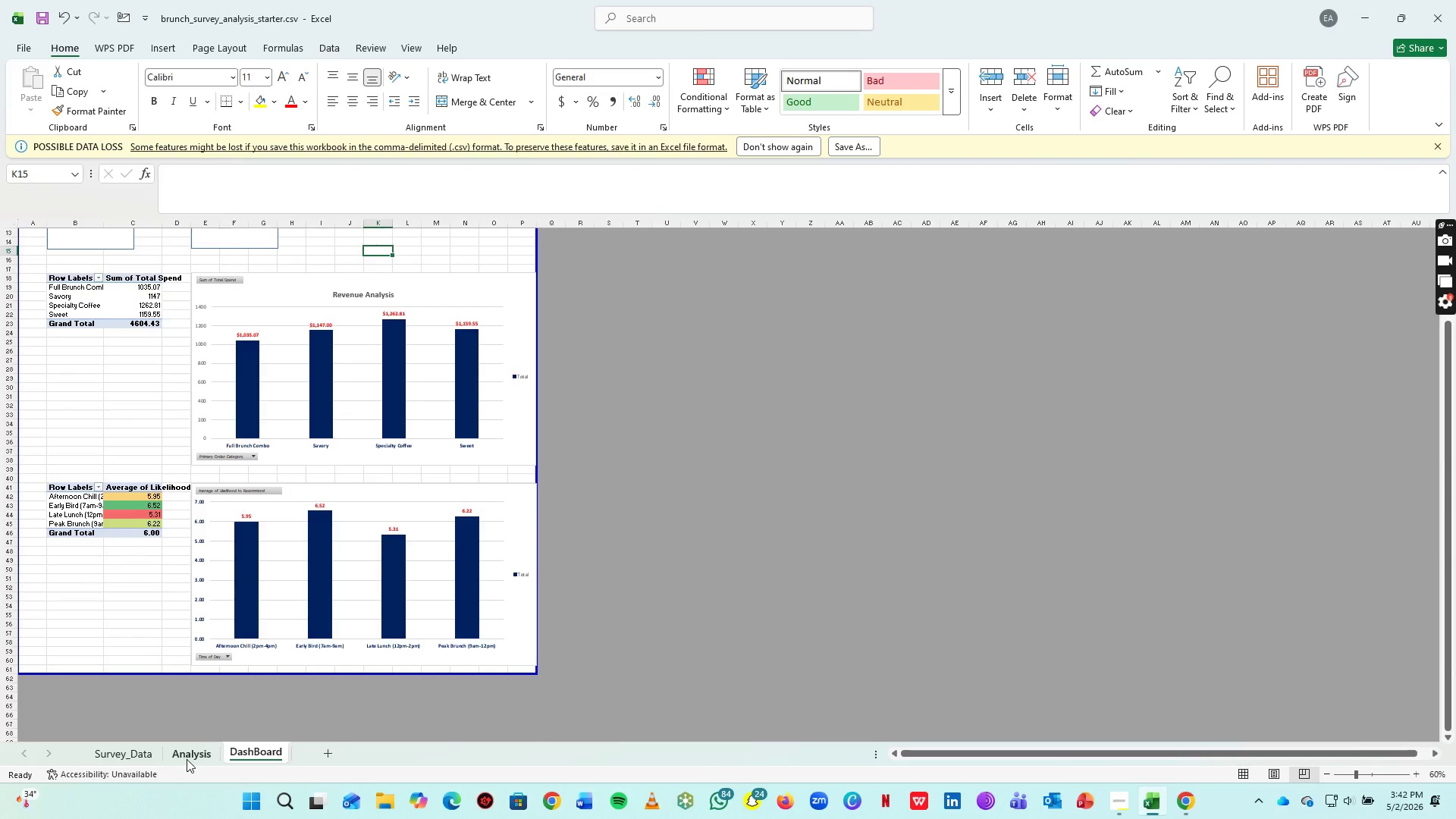 
double_click([187, 759])
 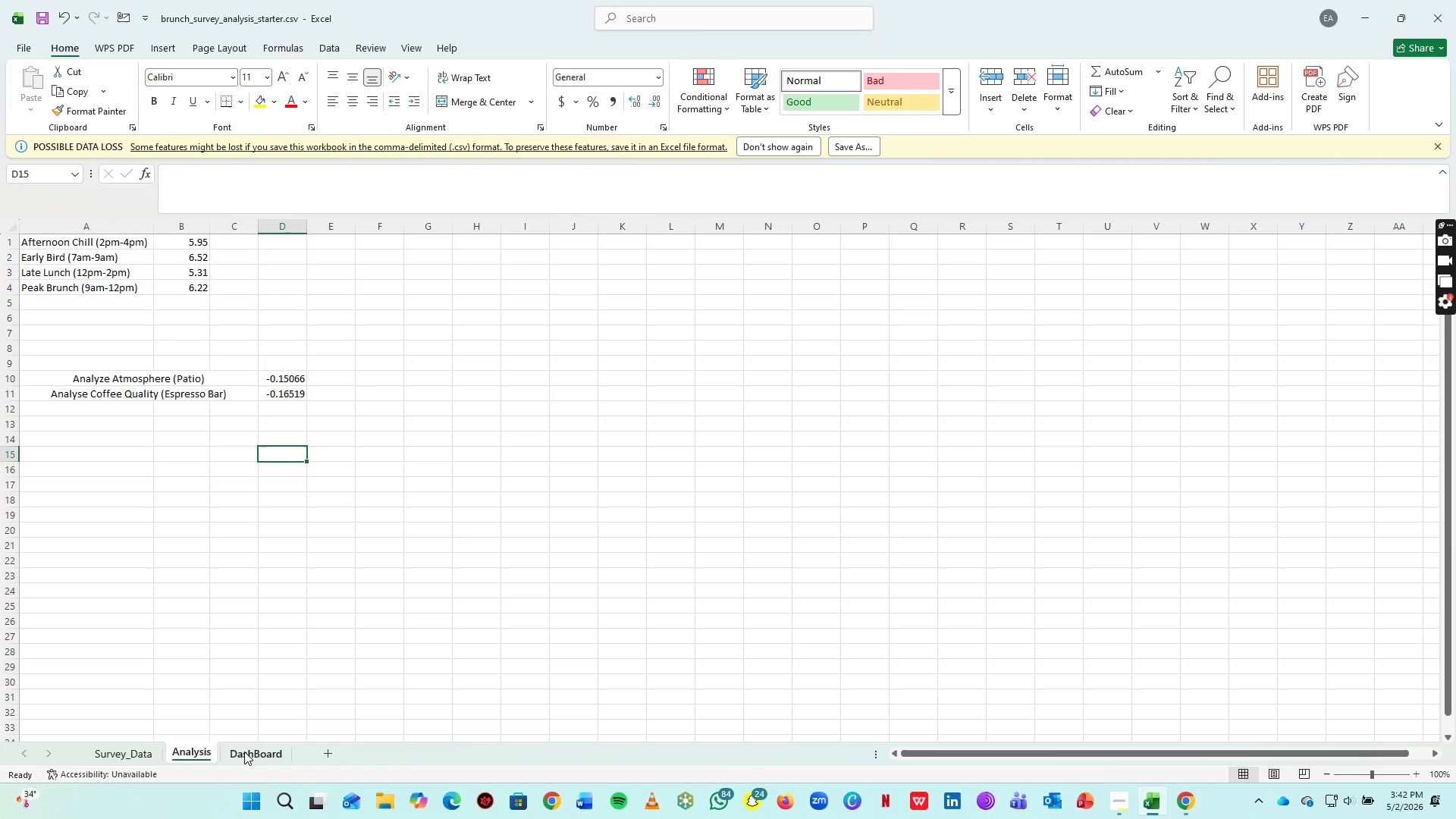 
left_click([244, 752])
 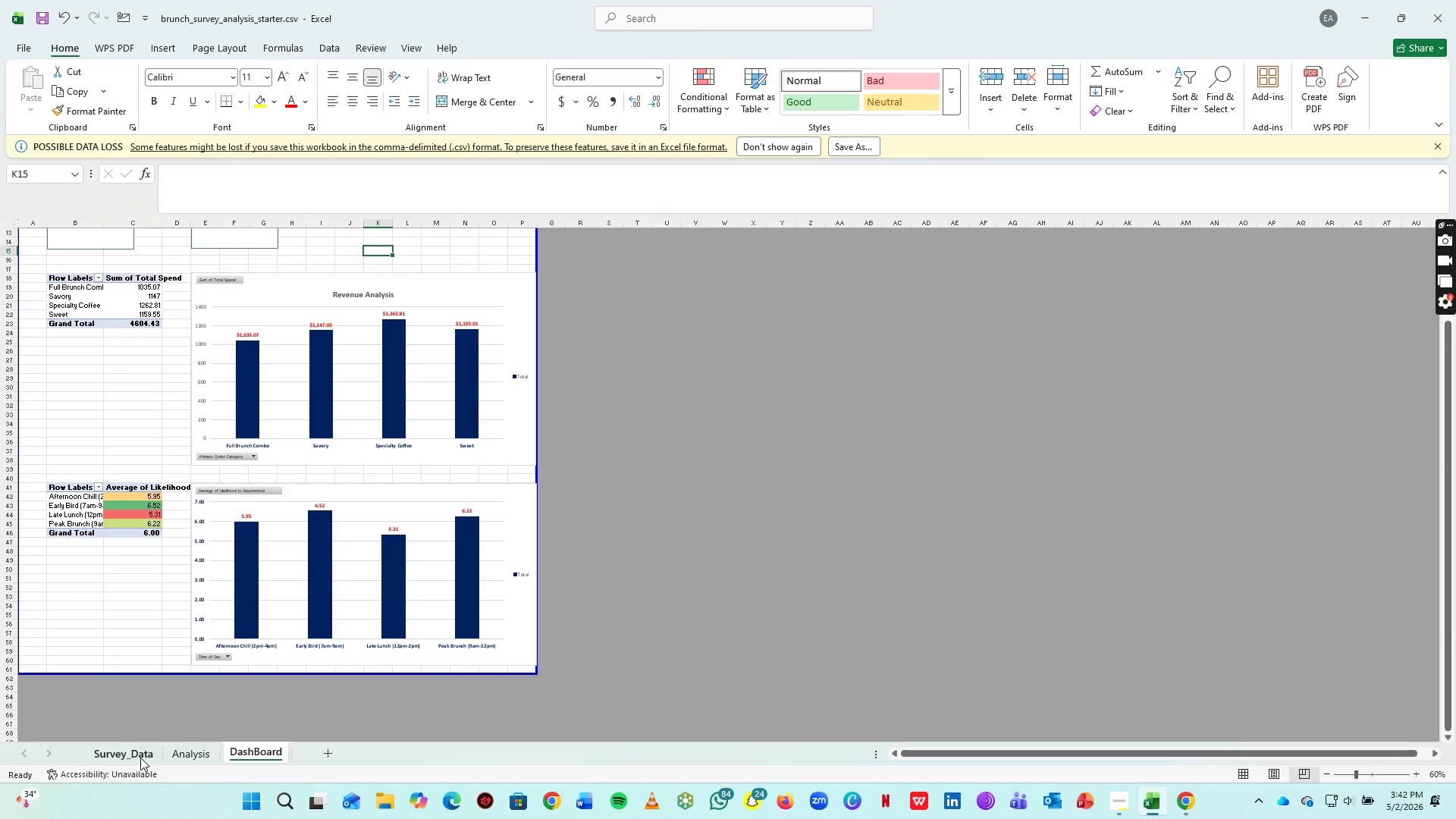 
left_click([140, 758])
 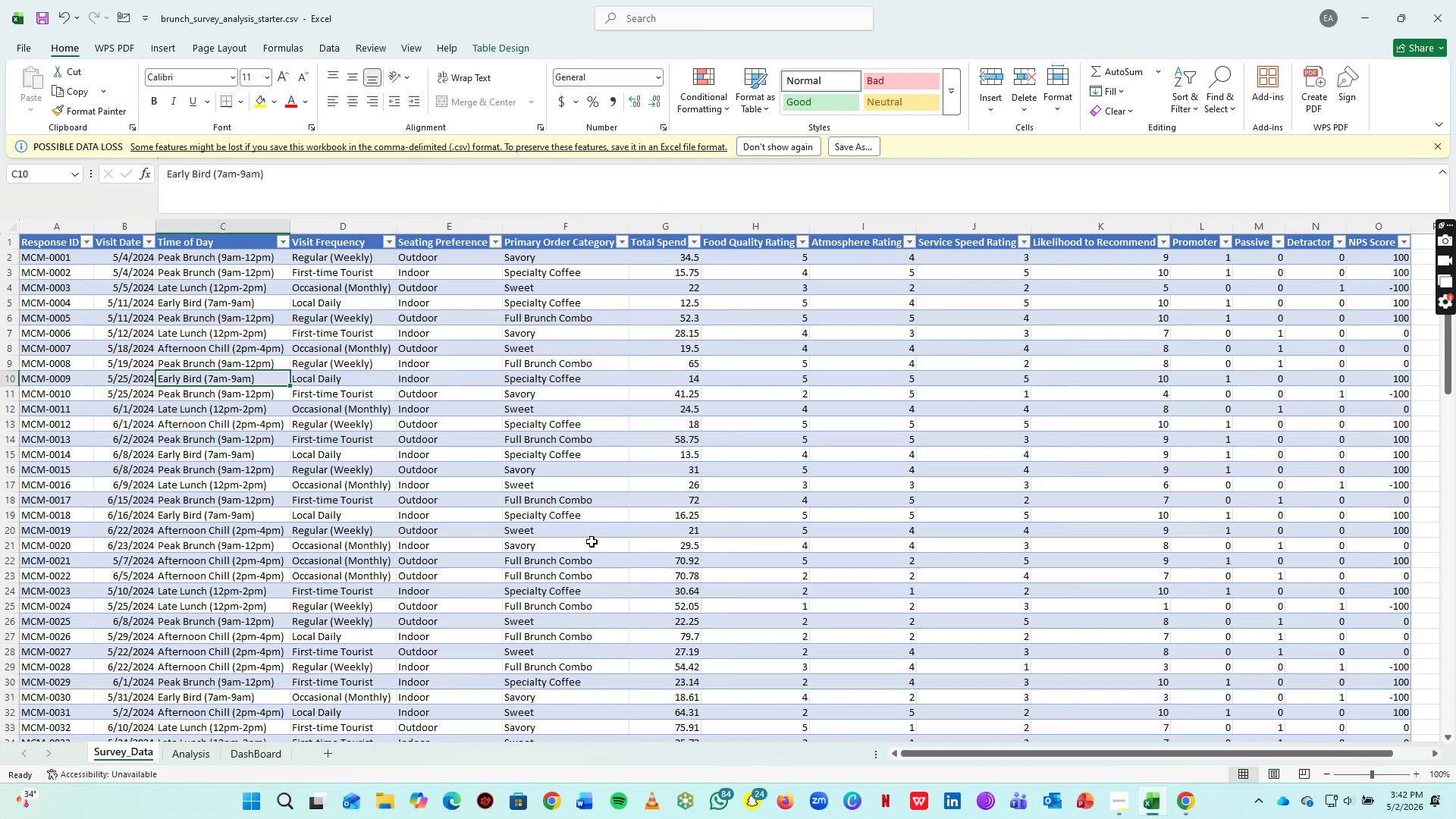 
left_click([592, 541])
 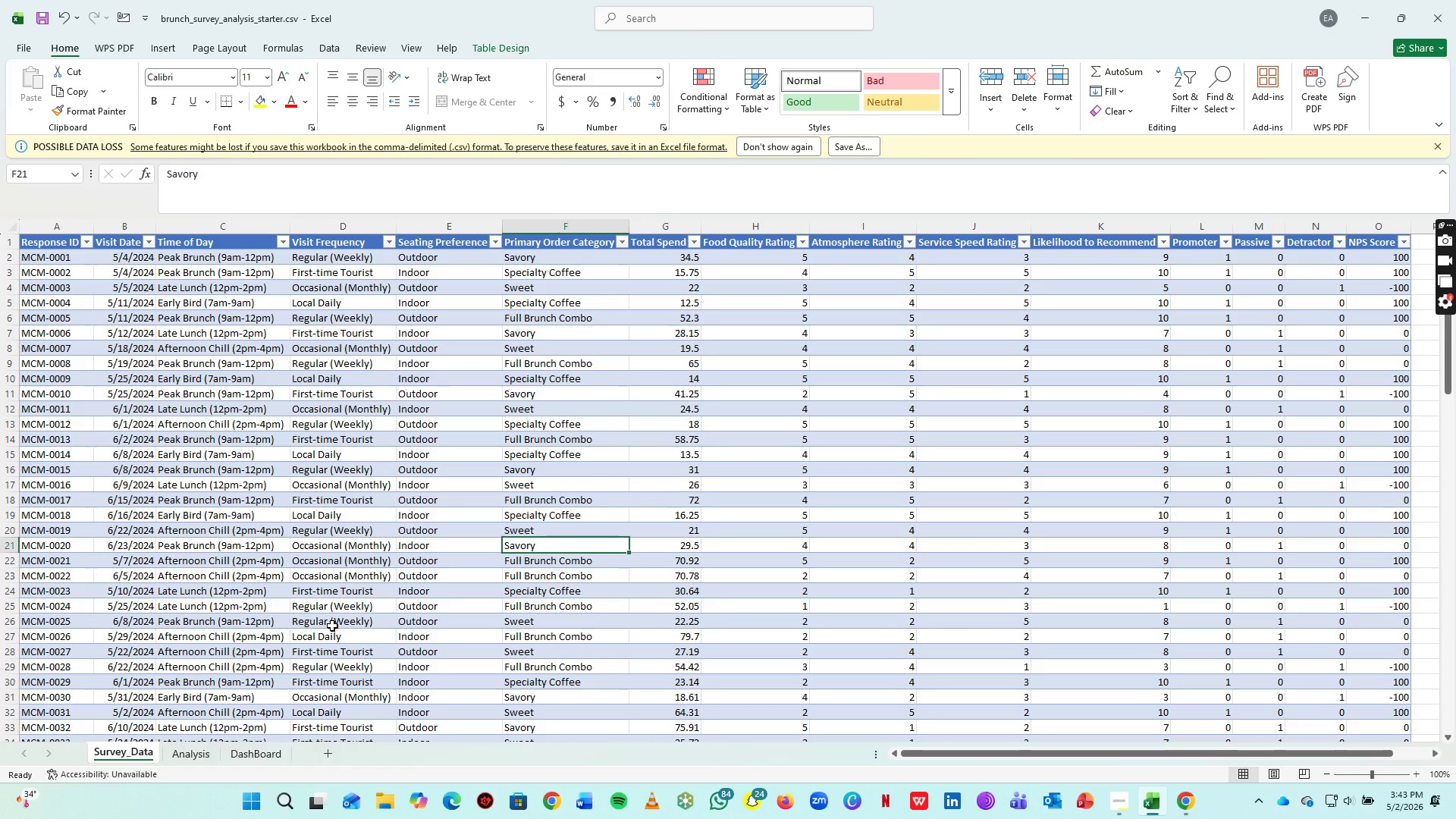 
wait(25.34)
 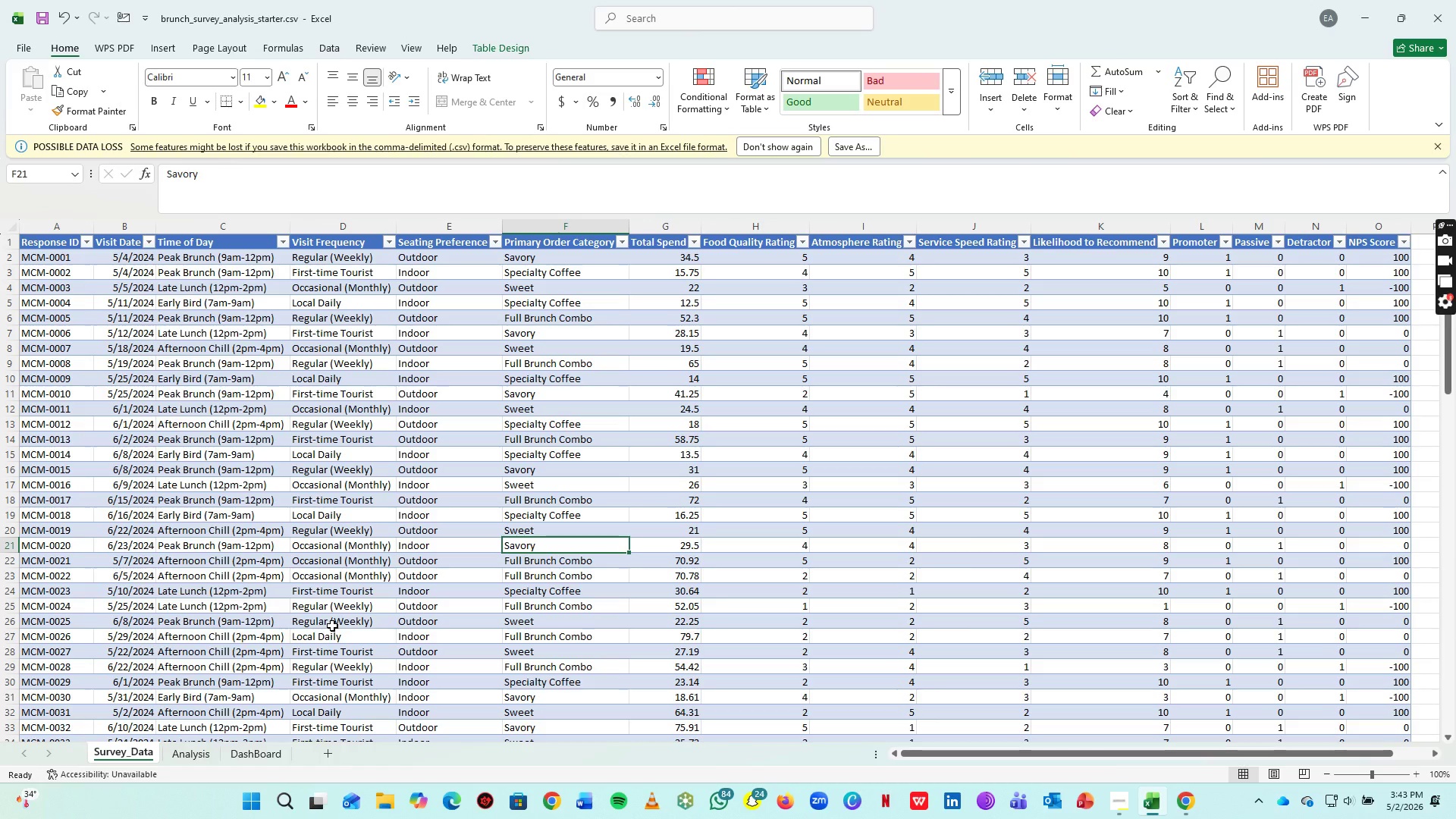 
left_click([1180, 808])
 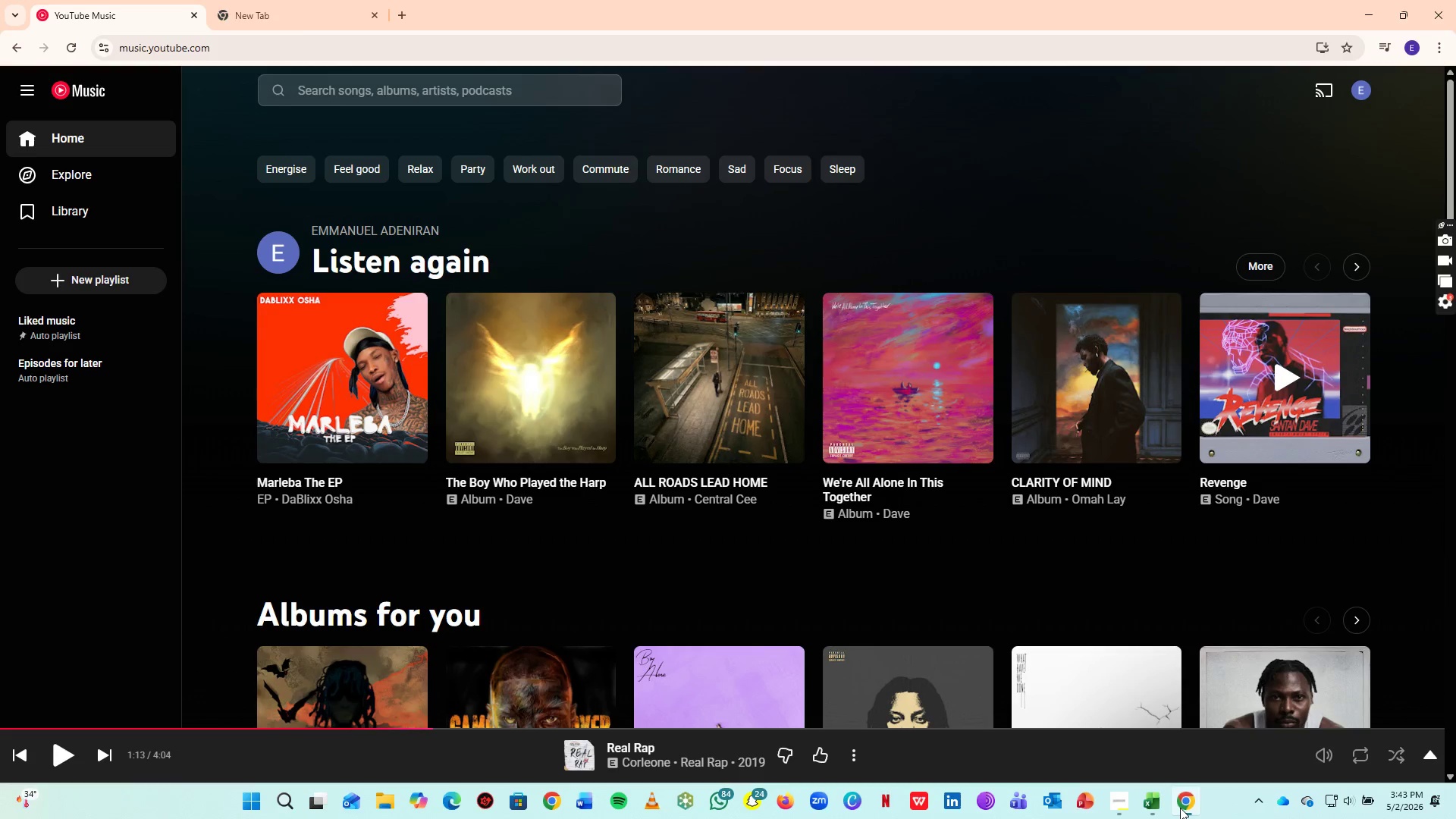 
left_click([1180, 808])
 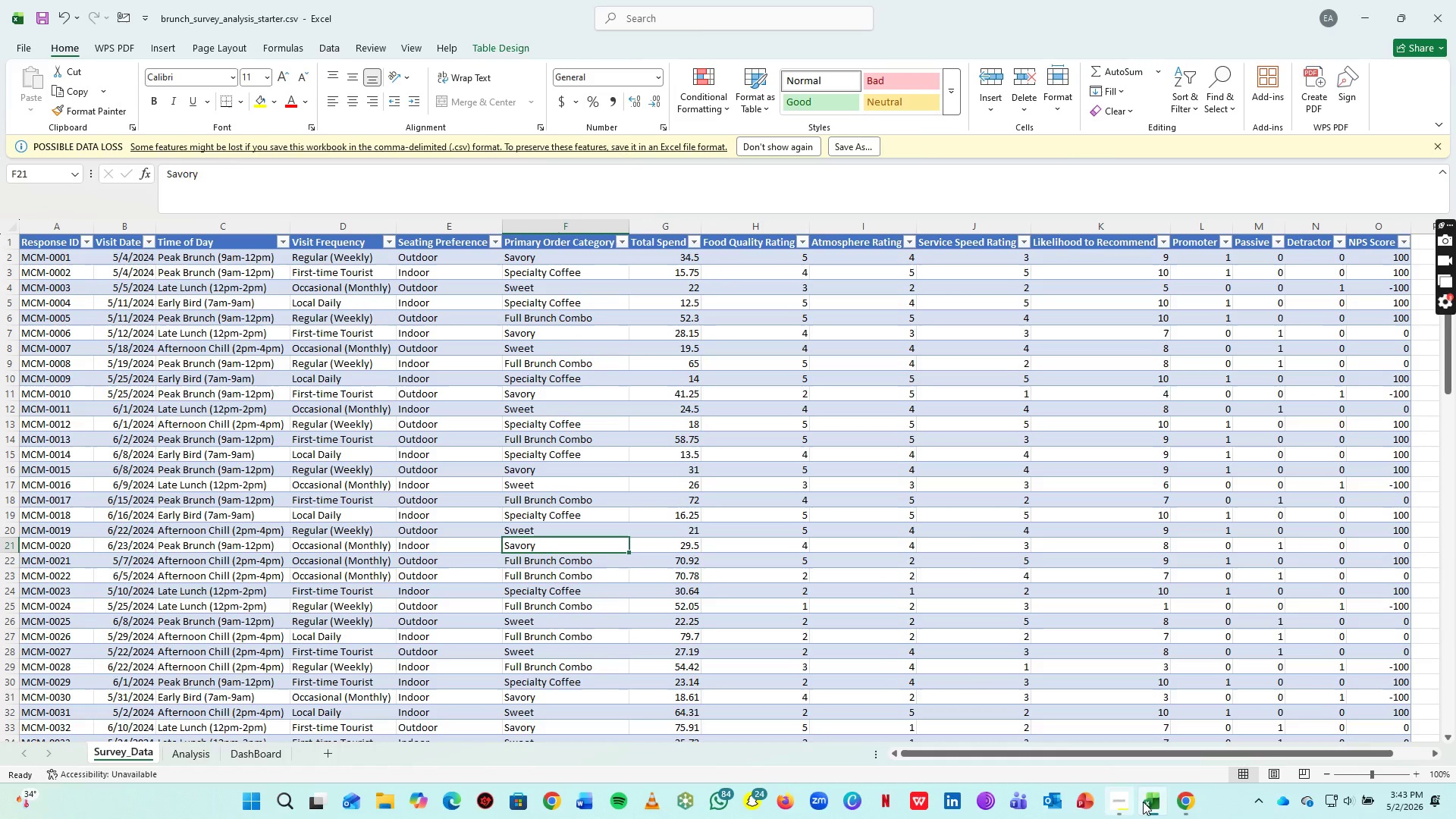 
left_click([1143, 802])
 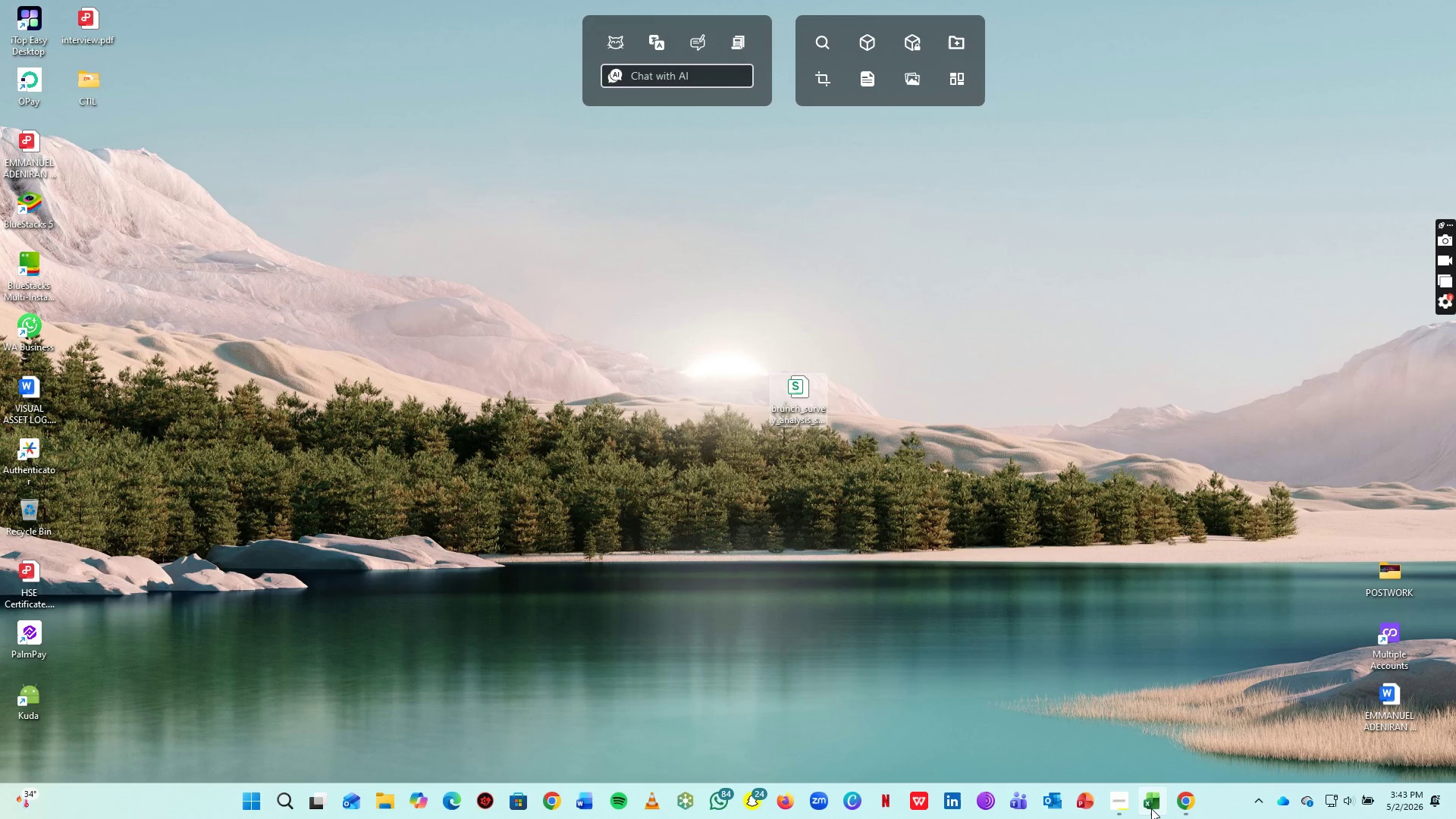 
left_click([1151, 808])
 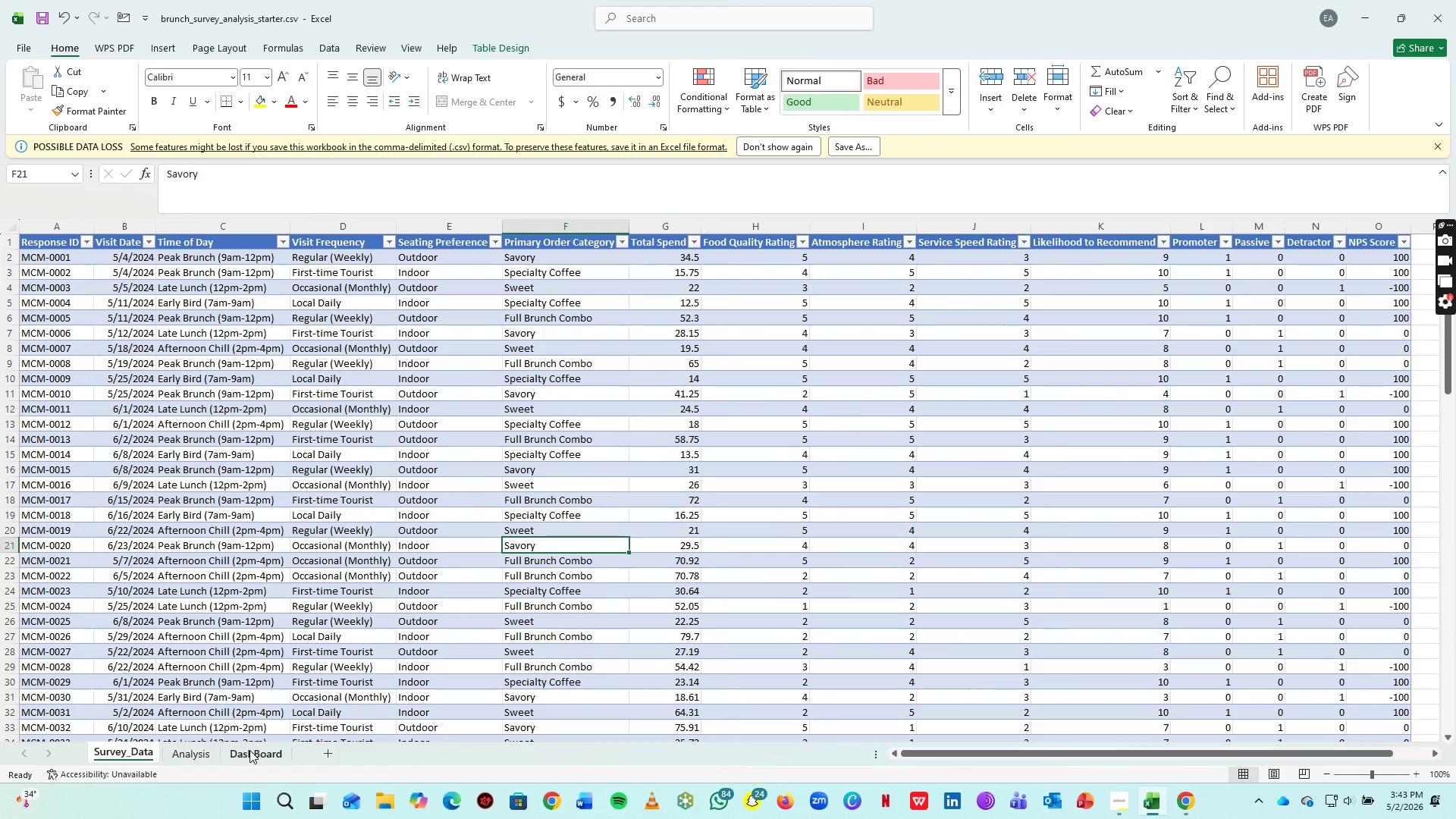 
left_click([237, 750])
 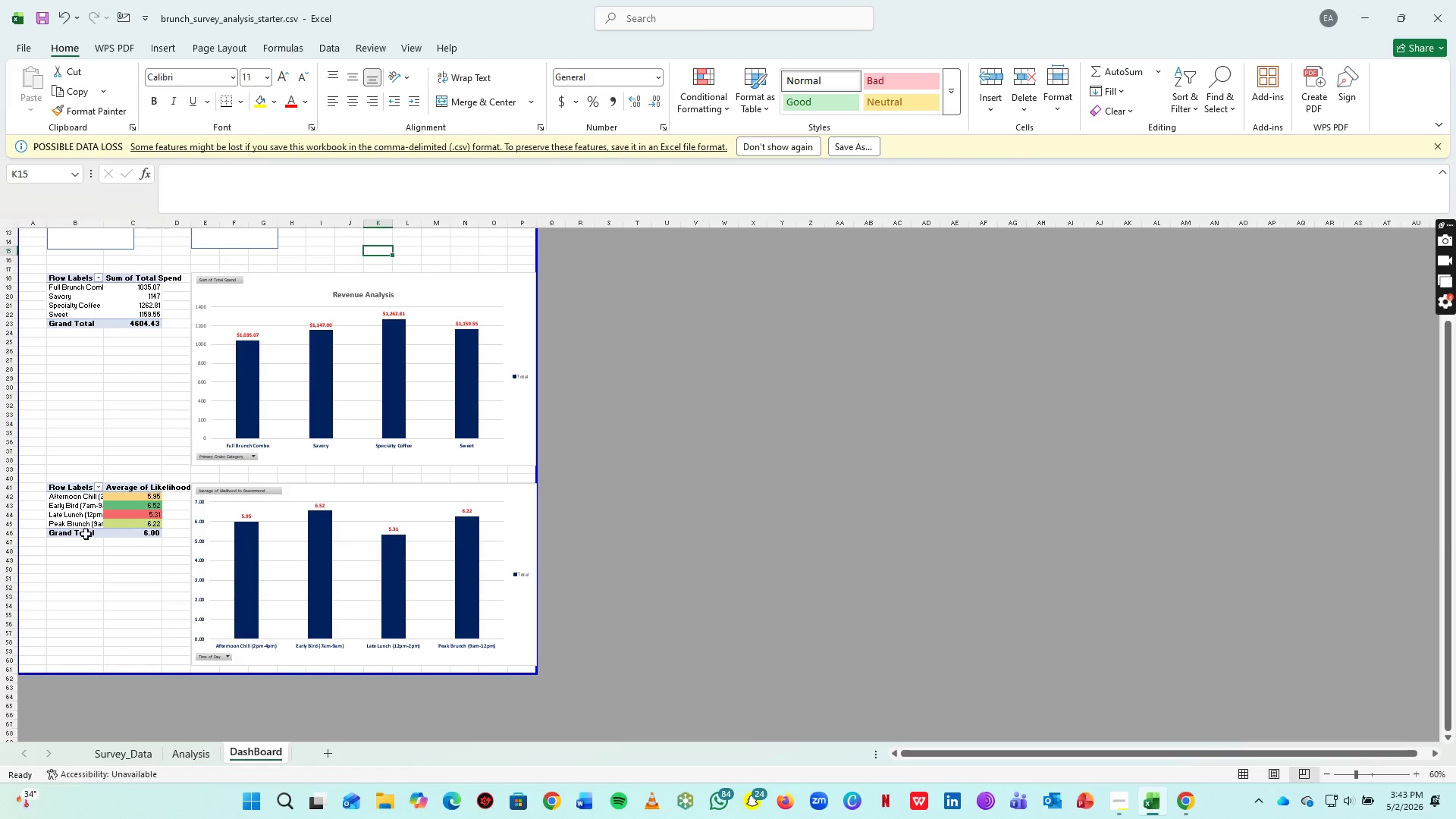 
wait(8.2)
 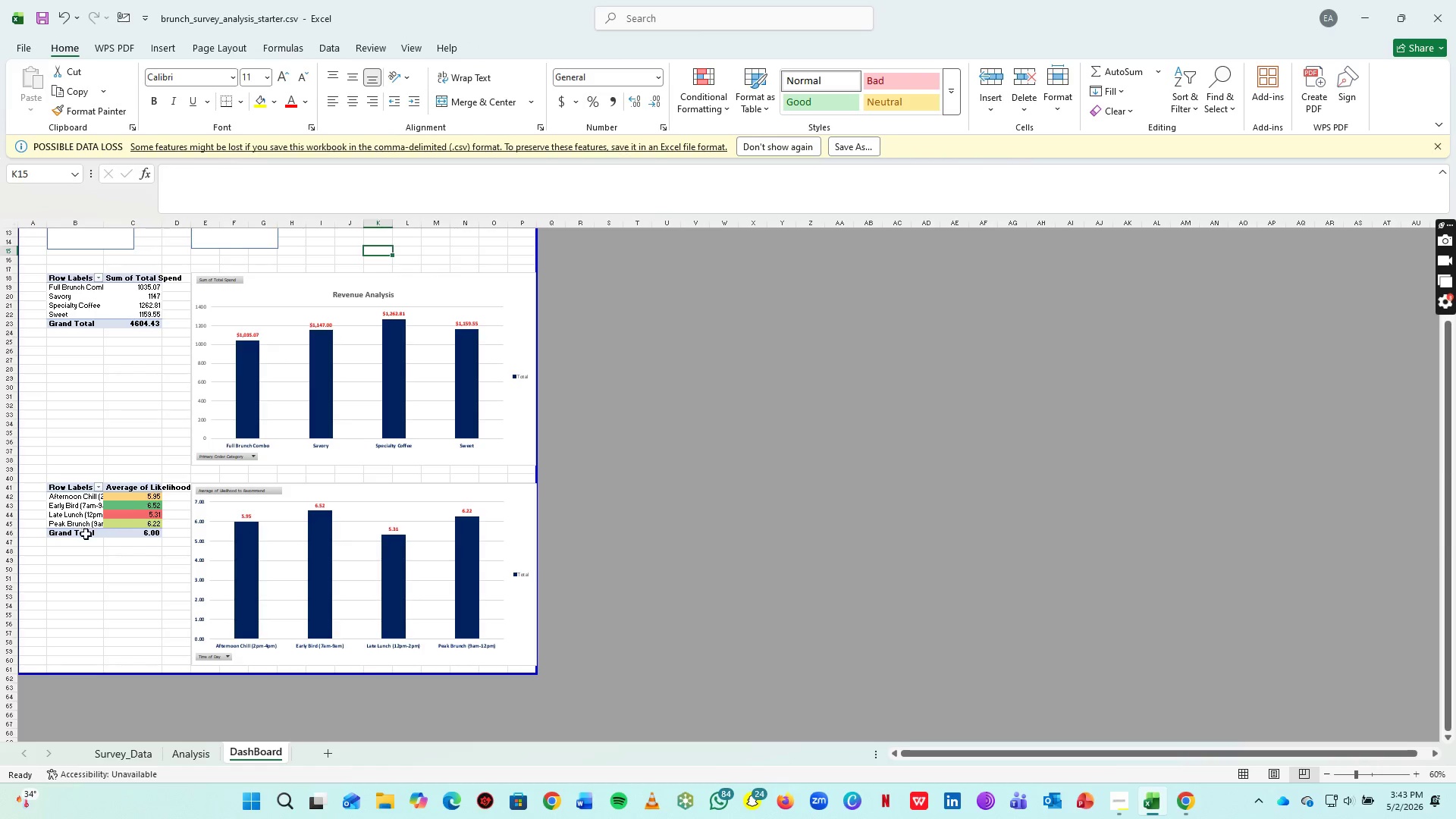 
left_click_drag(start_coordinate=[532, 245], to_coordinate=[560, 247])
 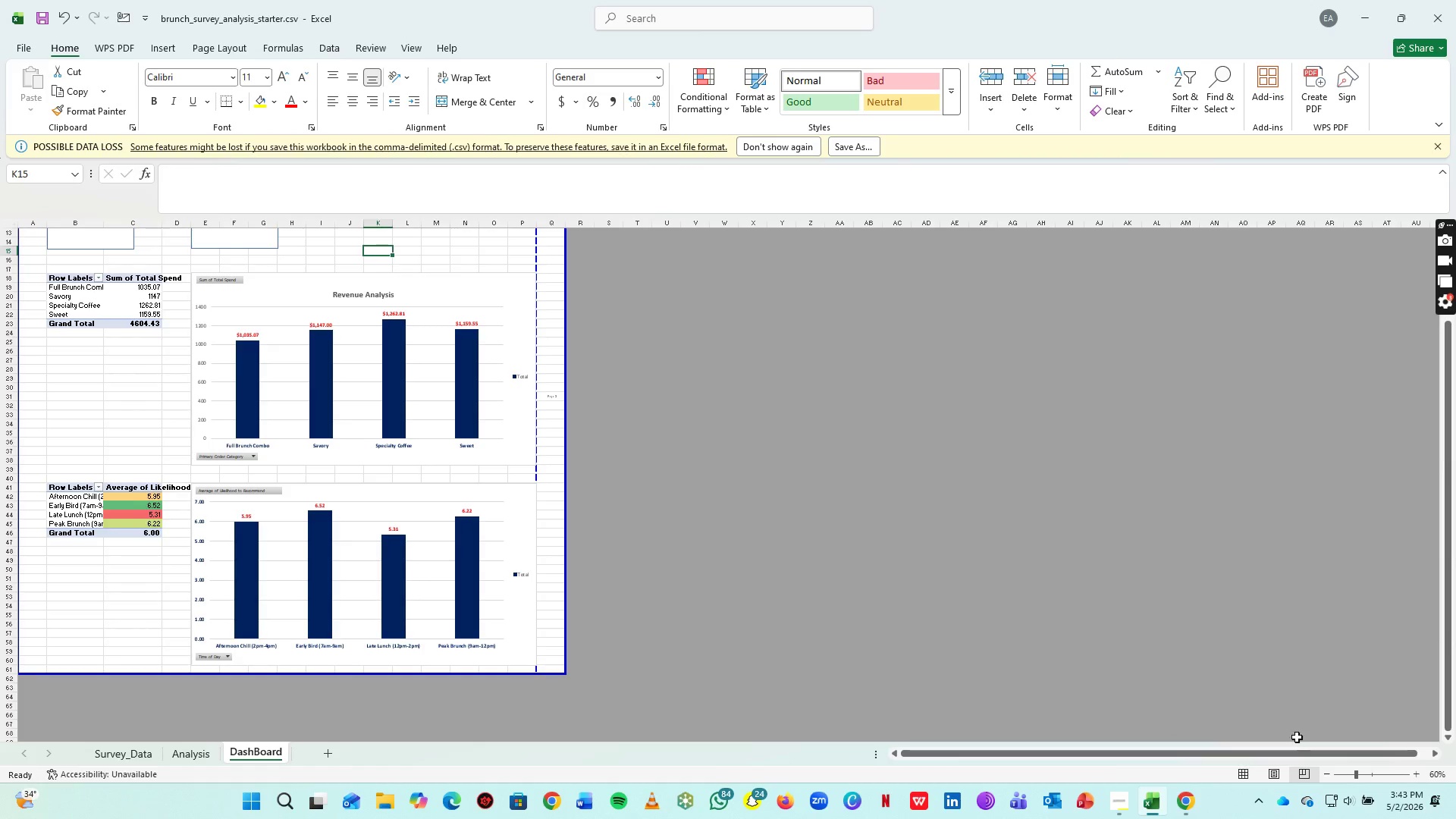 
left_click([1375, 777])
 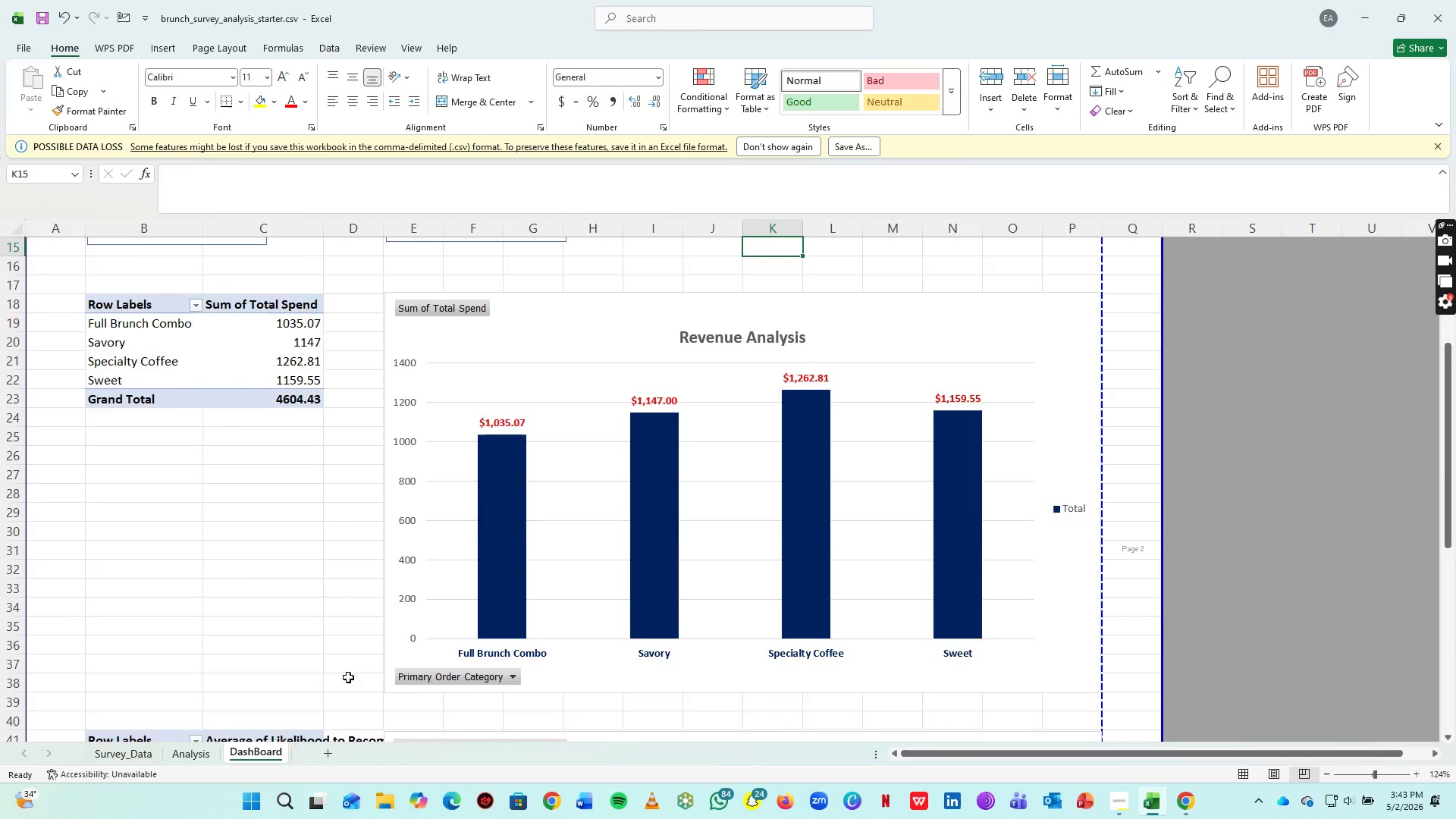 
scroll: coordinate [325, 676], scroll_direction: down, amount: 4.0